 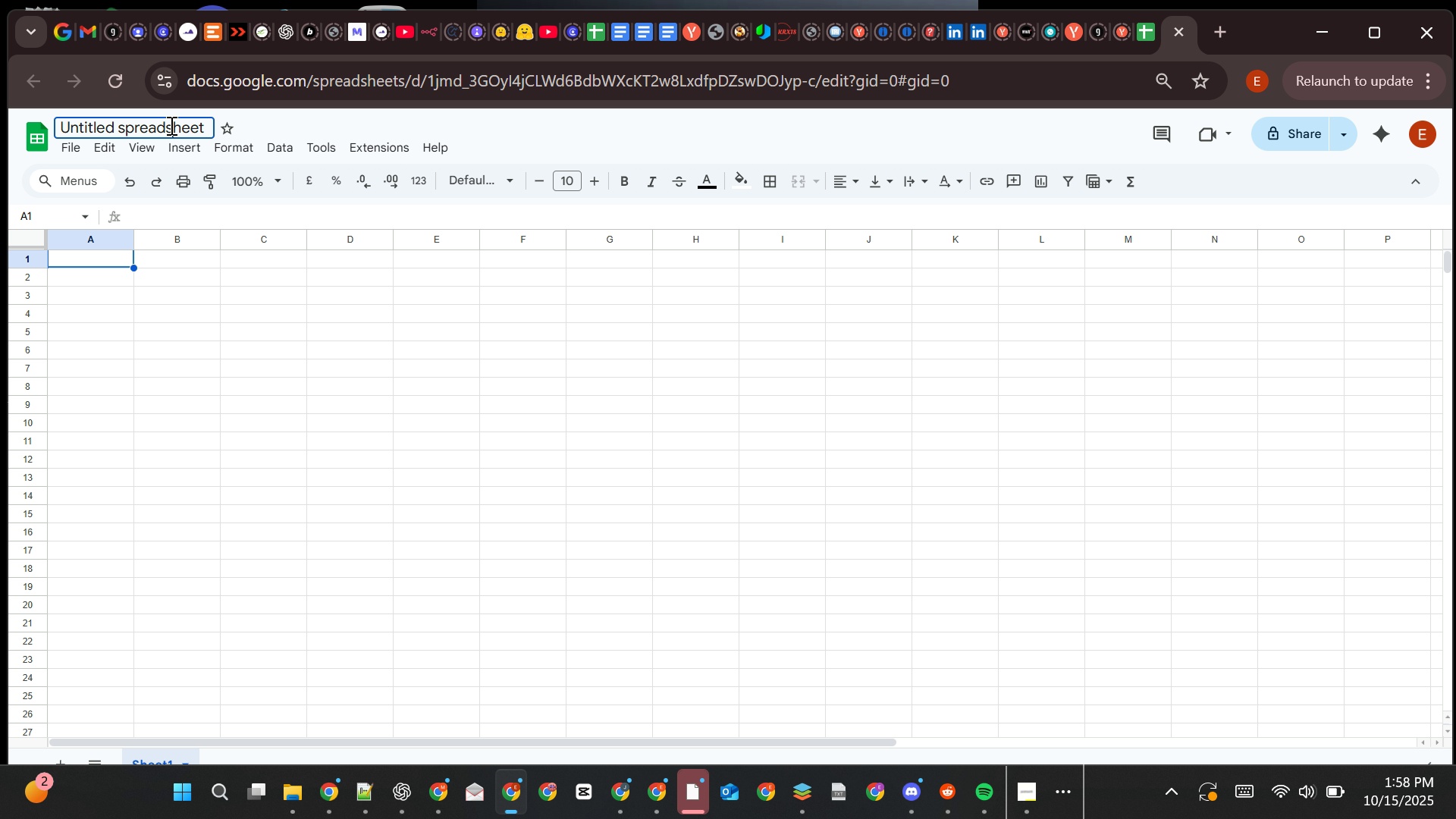 
triple_click([170, 125])
 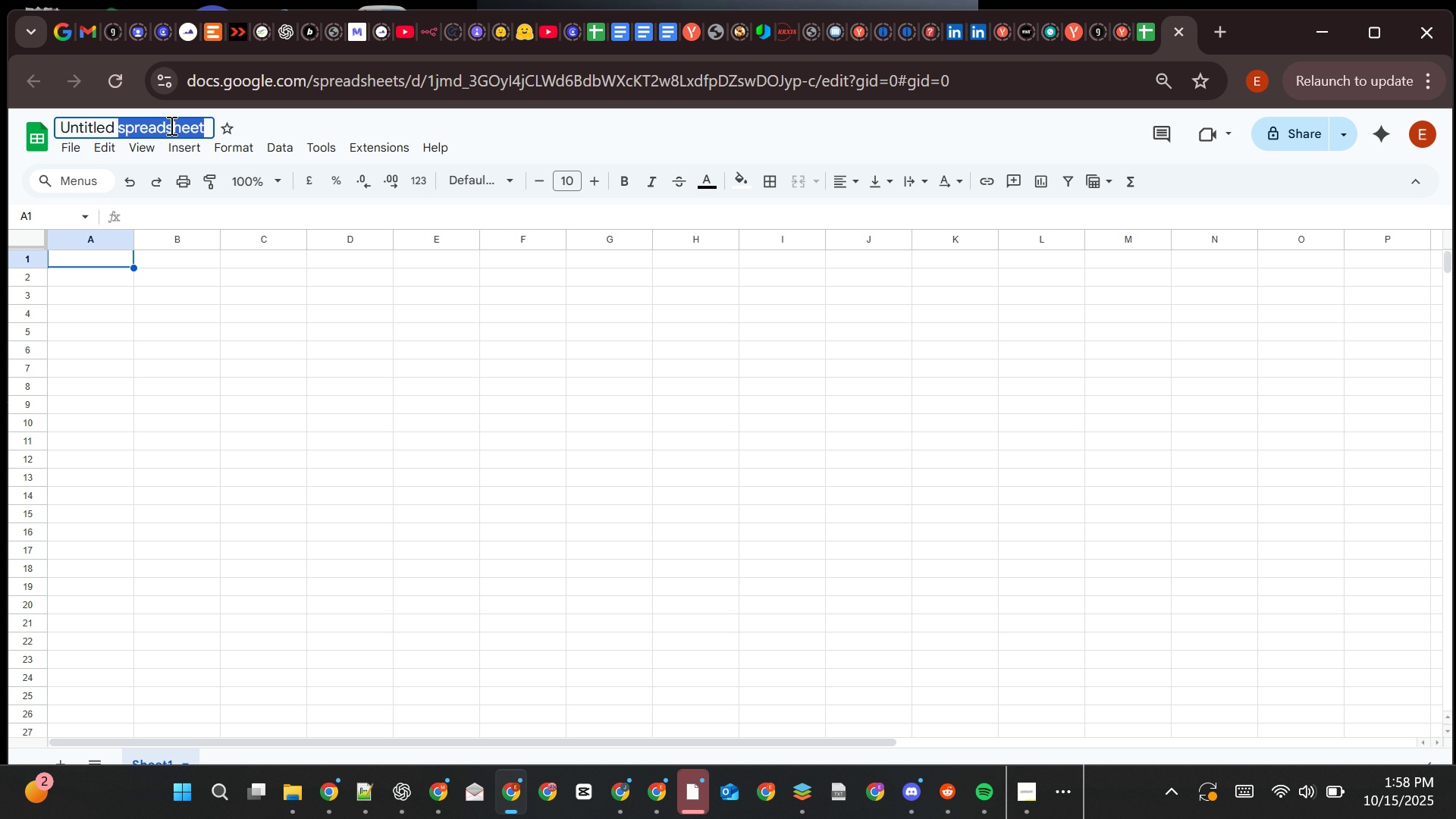 
triple_click([170, 125])
 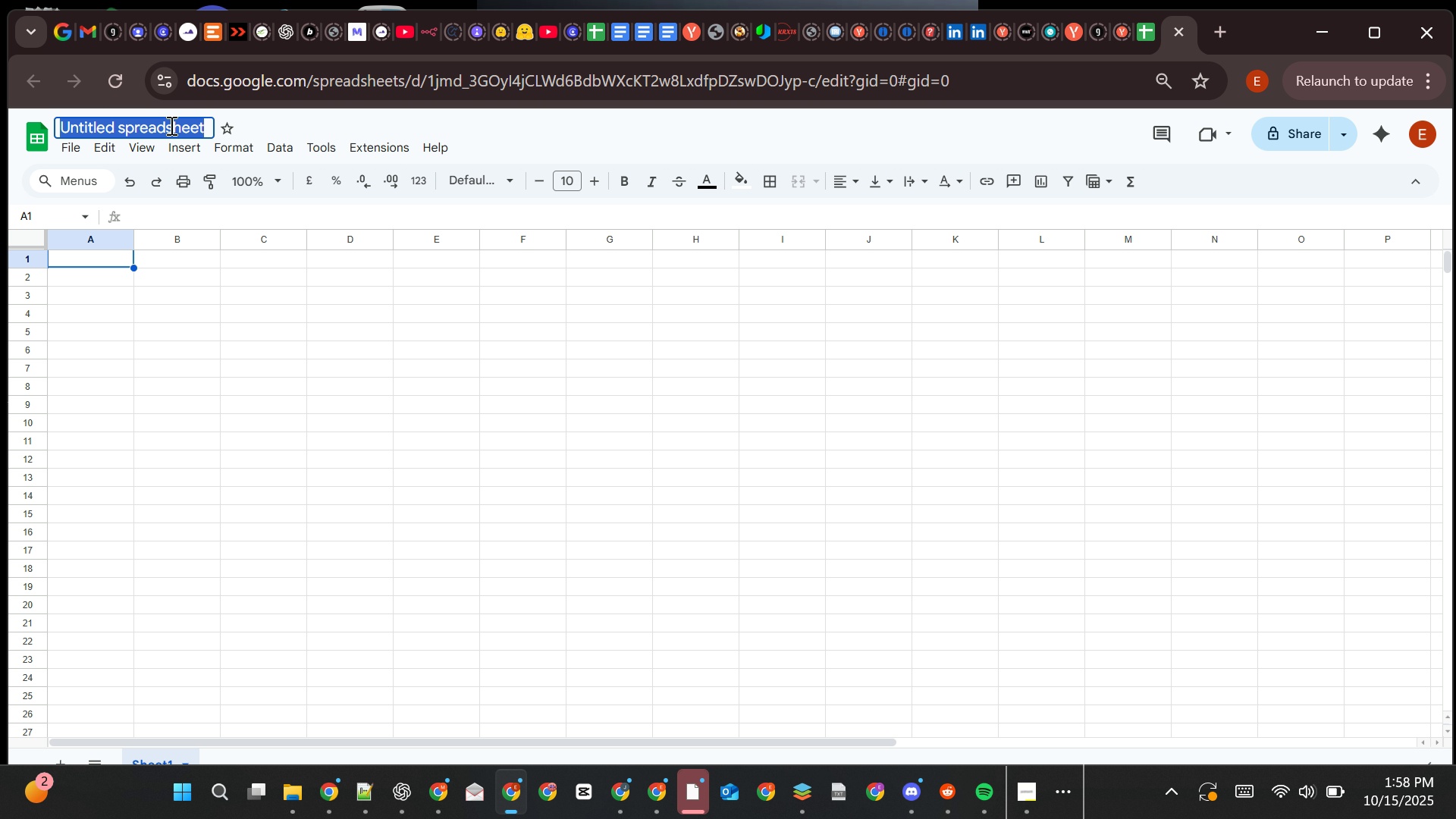 
triple_click([170, 125])
 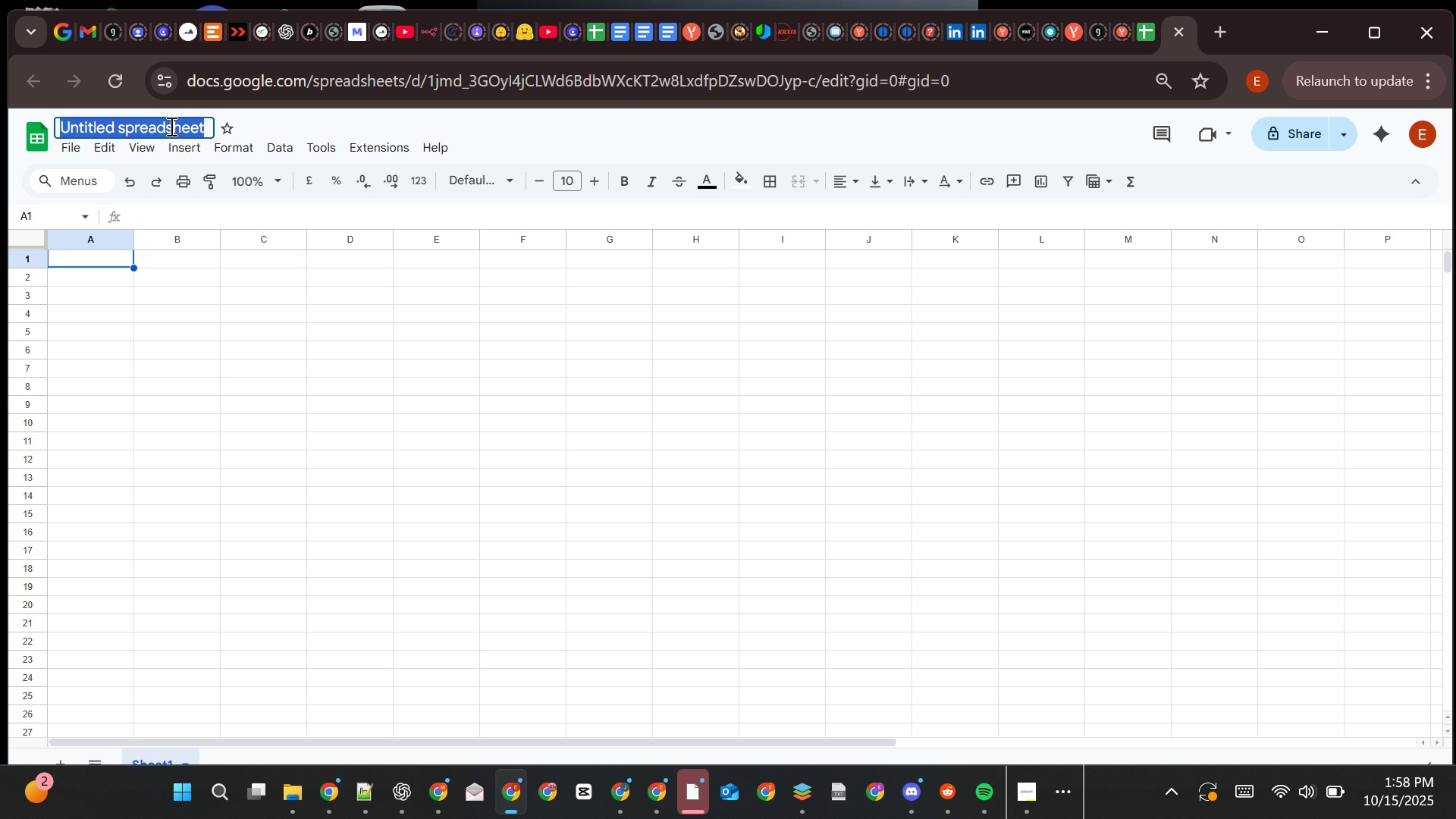 
type(Daily Log T)
 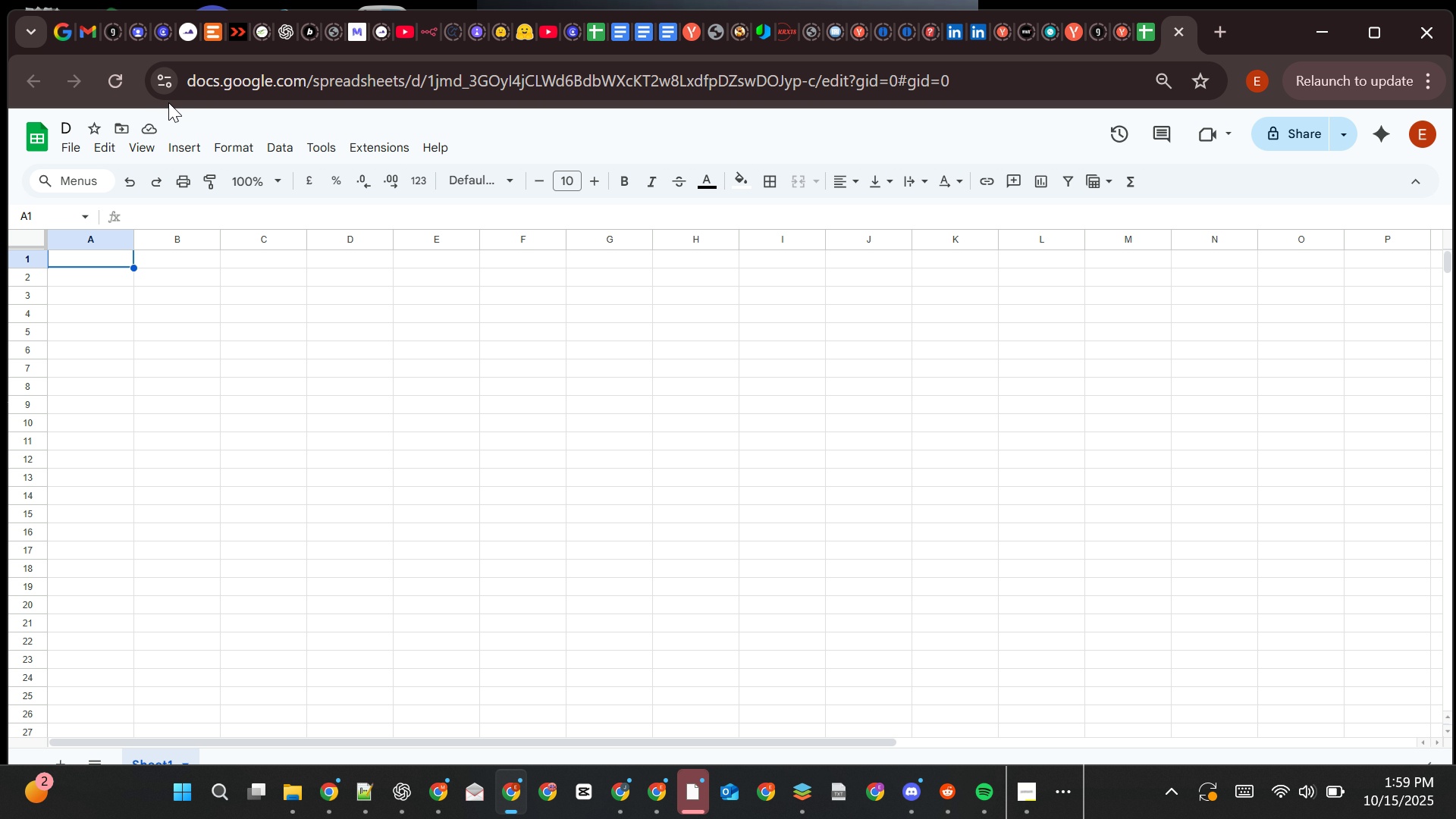 
wait(5.6)
 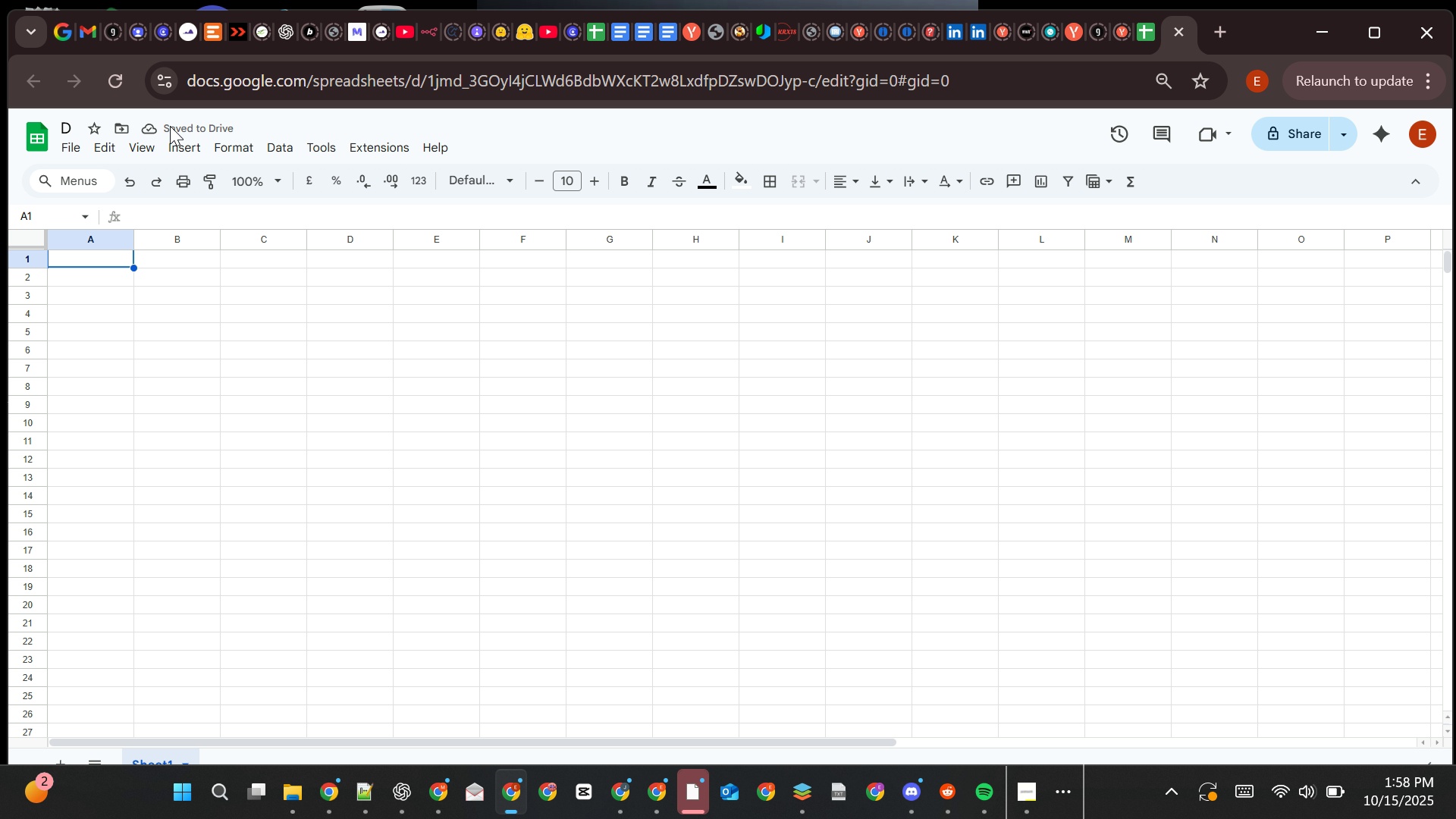 
double_click([71, 124])
 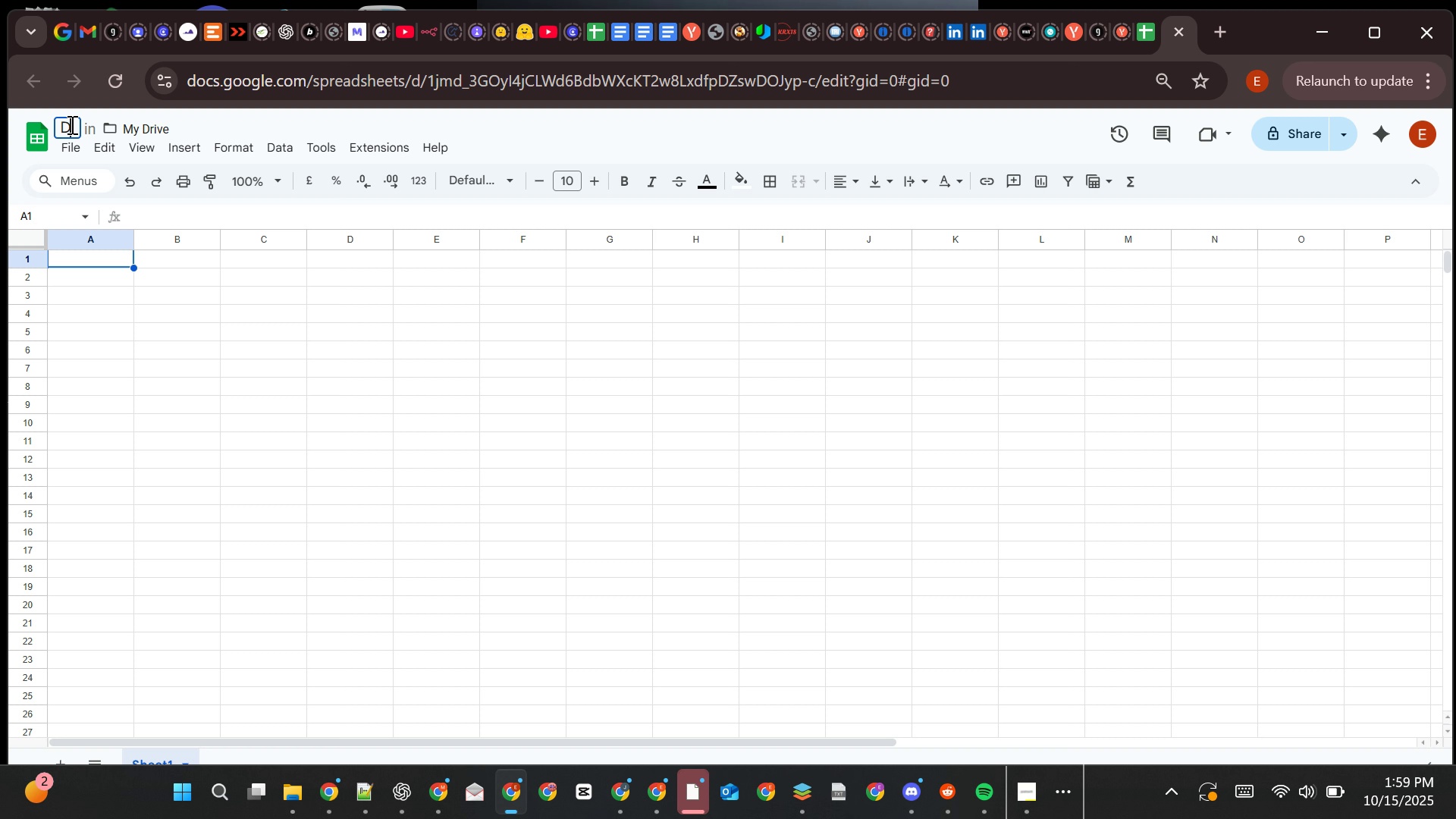 
triple_click([71, 124])
 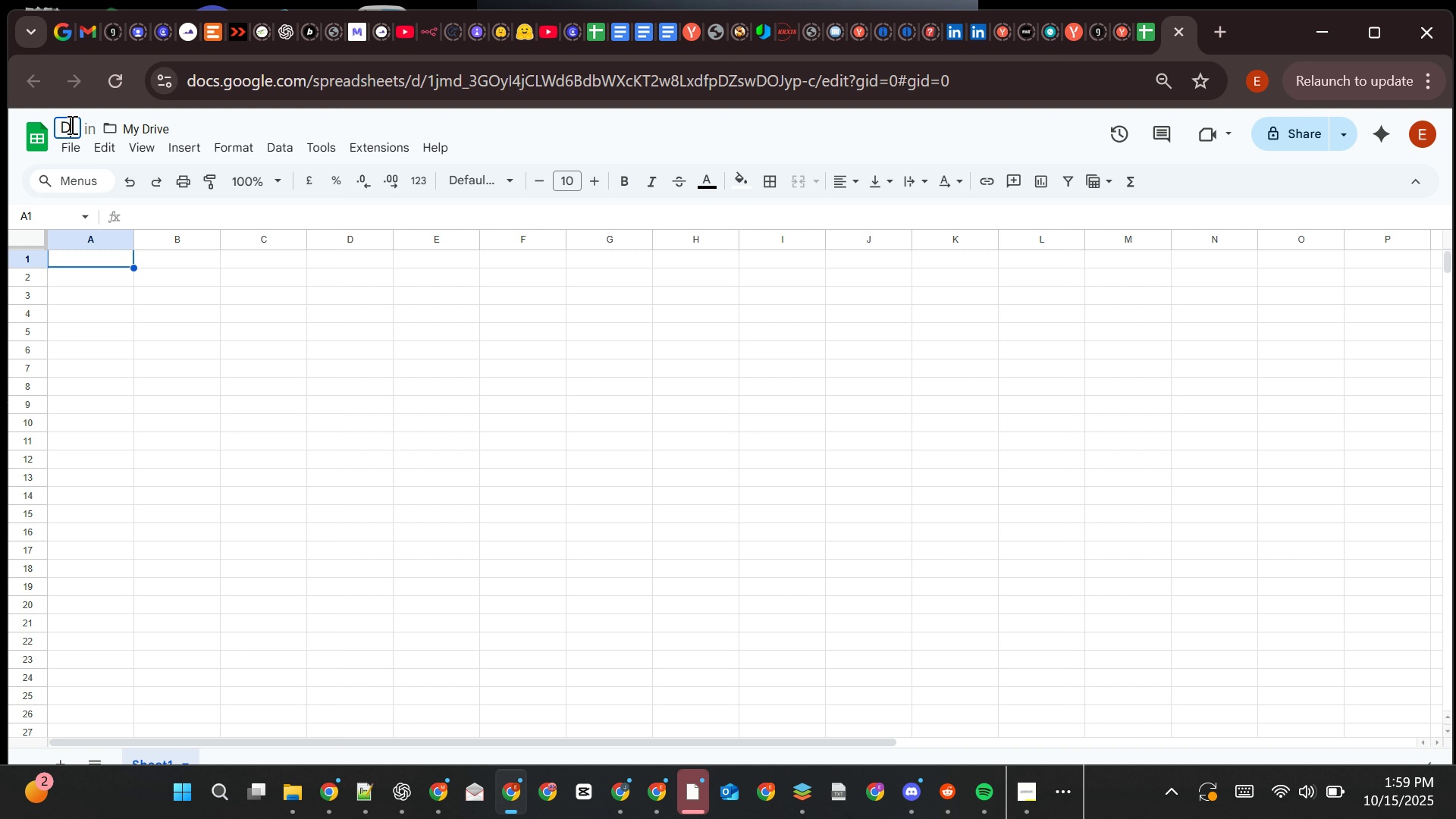 
left_click([71, 124])
 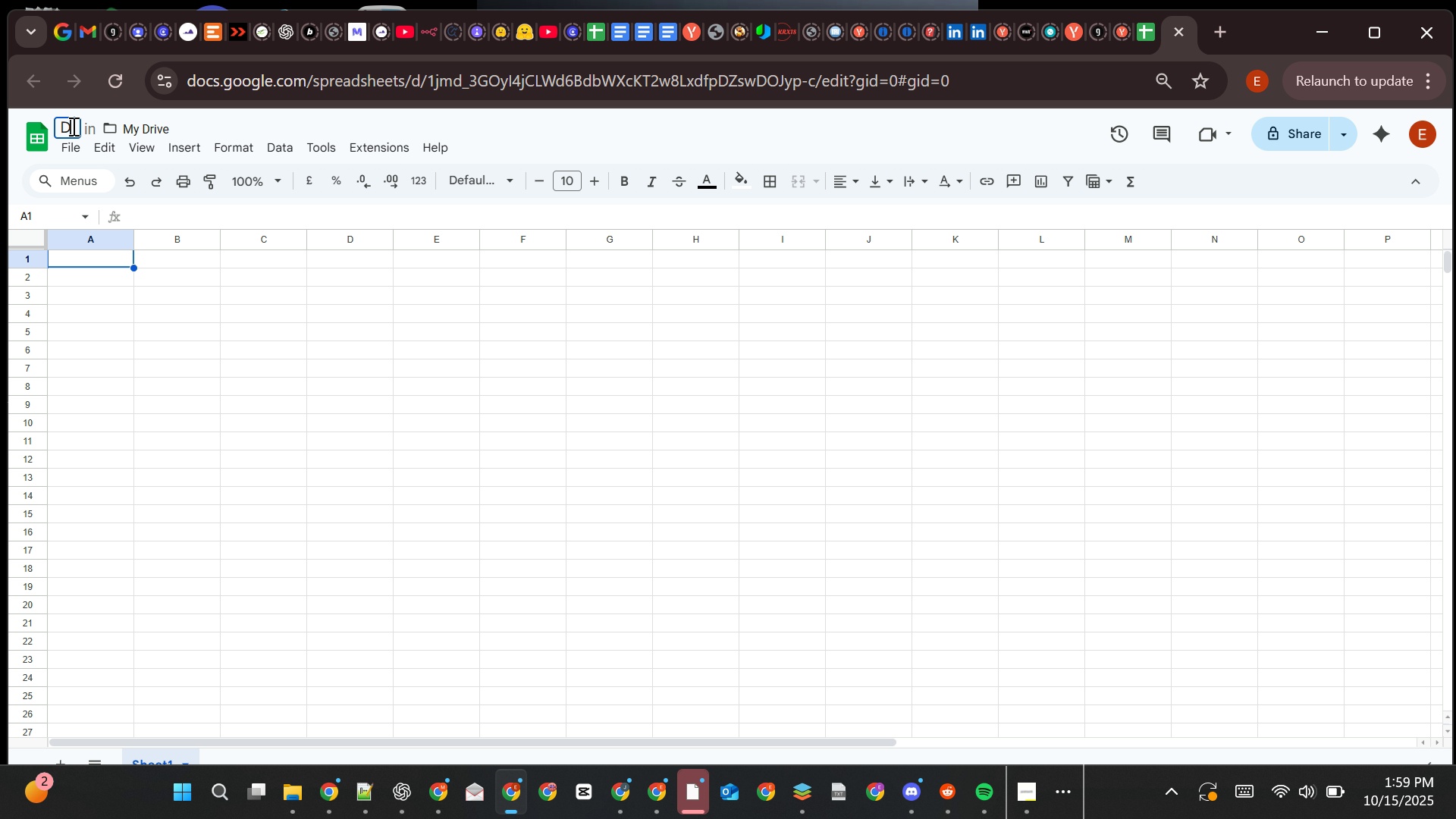 
type(aily Log Time)
 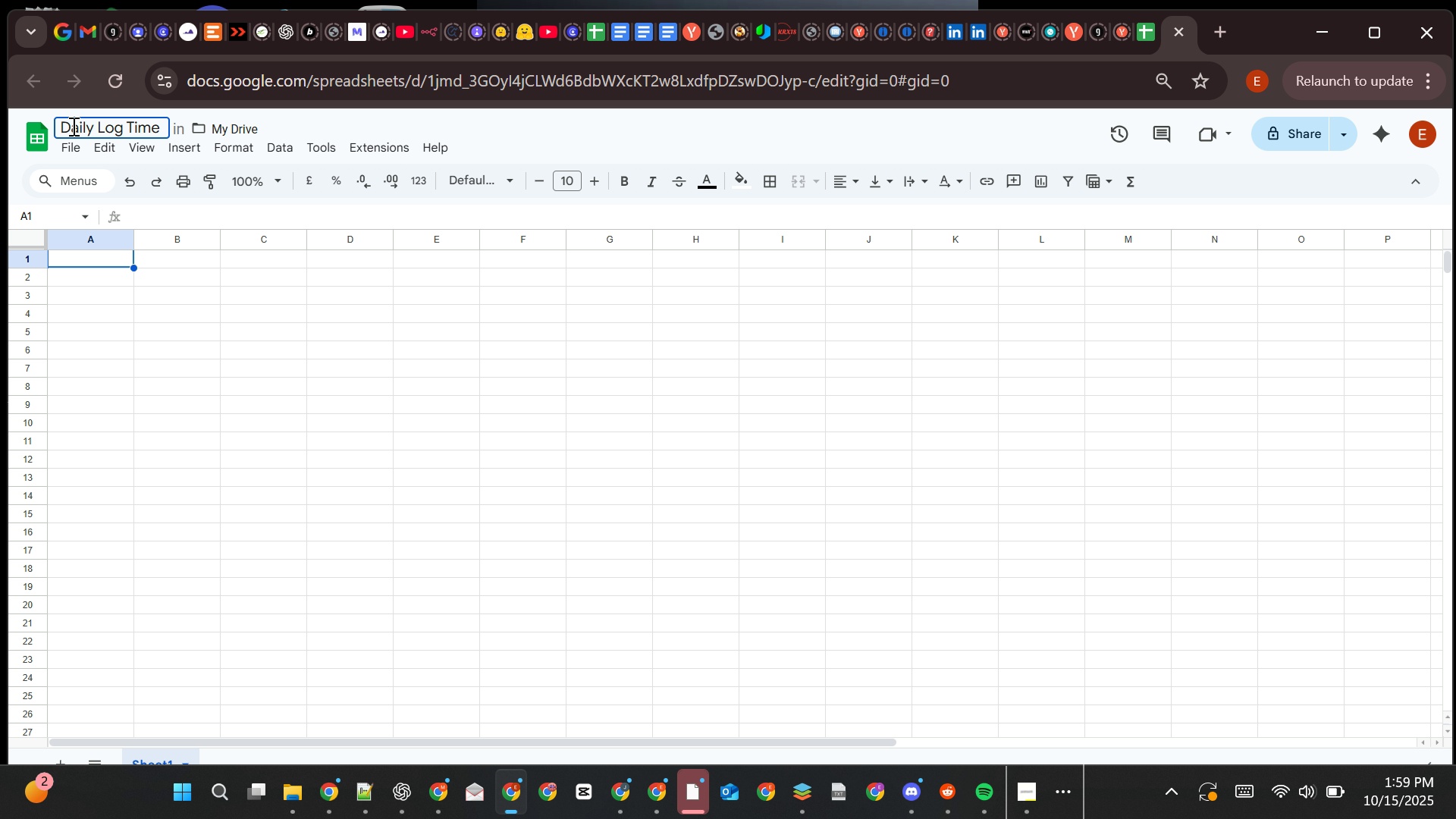 
key(Backspace)
key(Backspace)
key(Backspace)
key(Backspace)
key(Backspace)
key(Backspace)
key(Backspace)
key(Backspace)
type(Time Log -Lesson Planning and Engagement)
 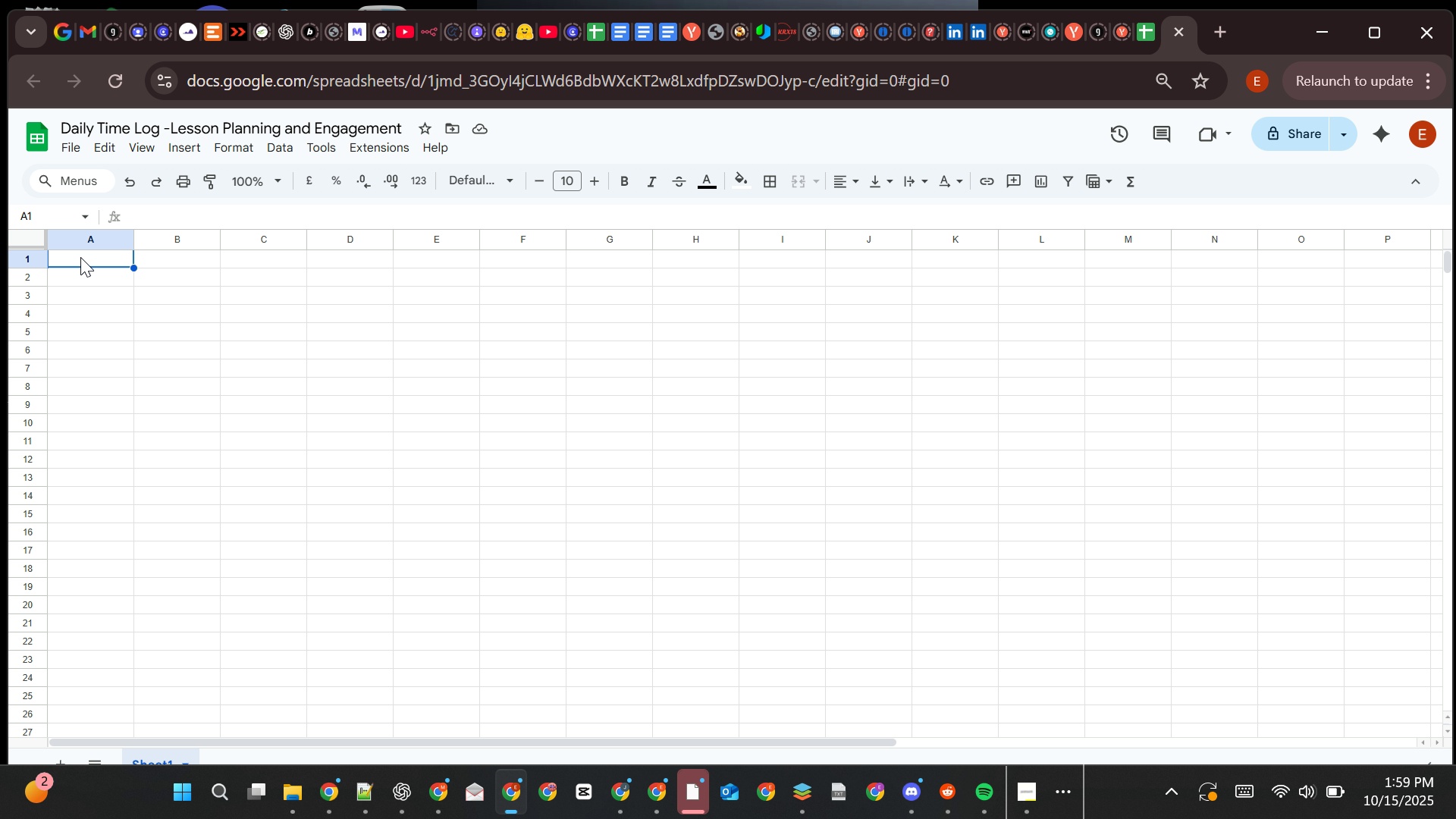 
wait(9.12)
 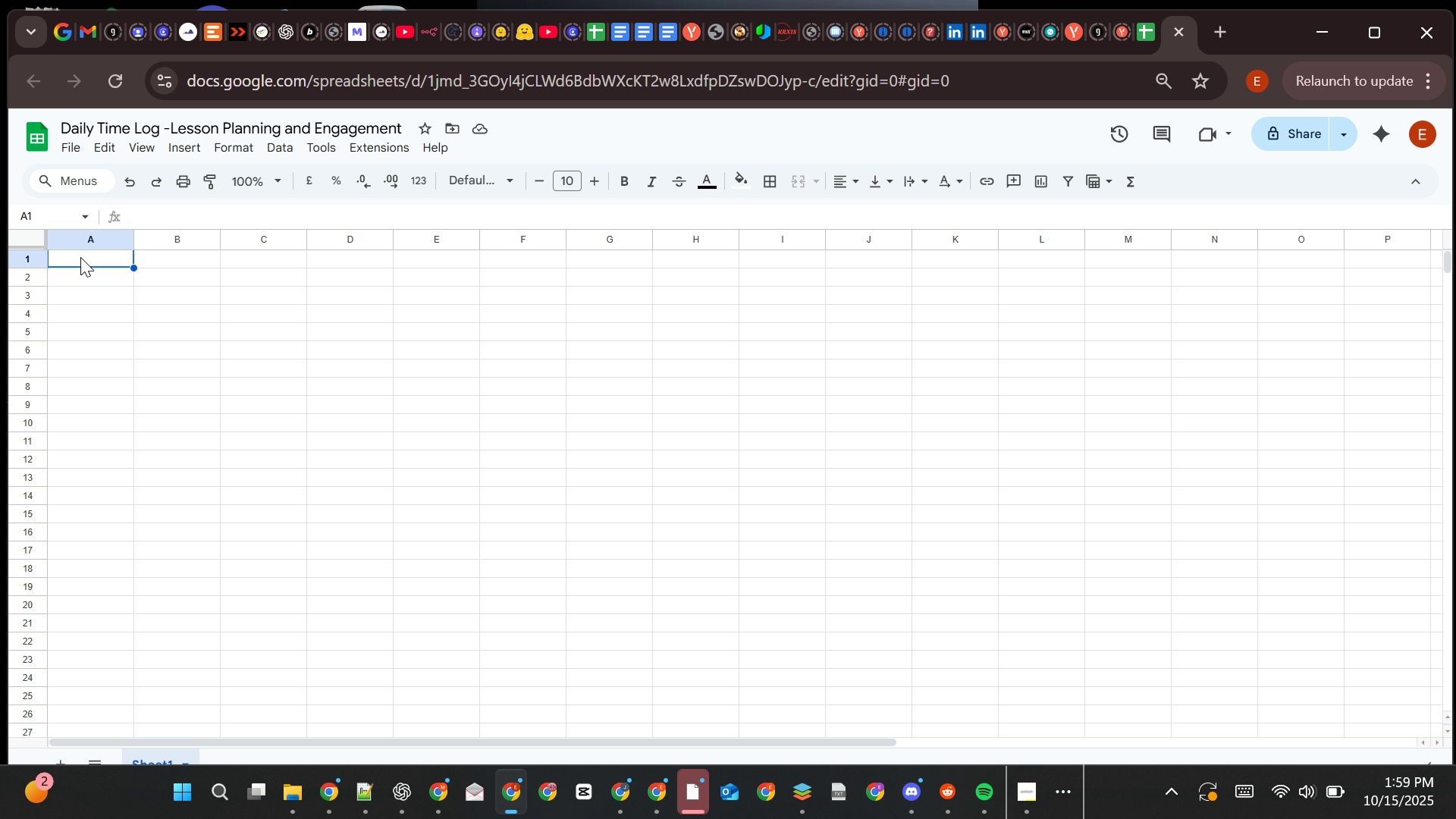 
key(Meta+MetaLeft)
 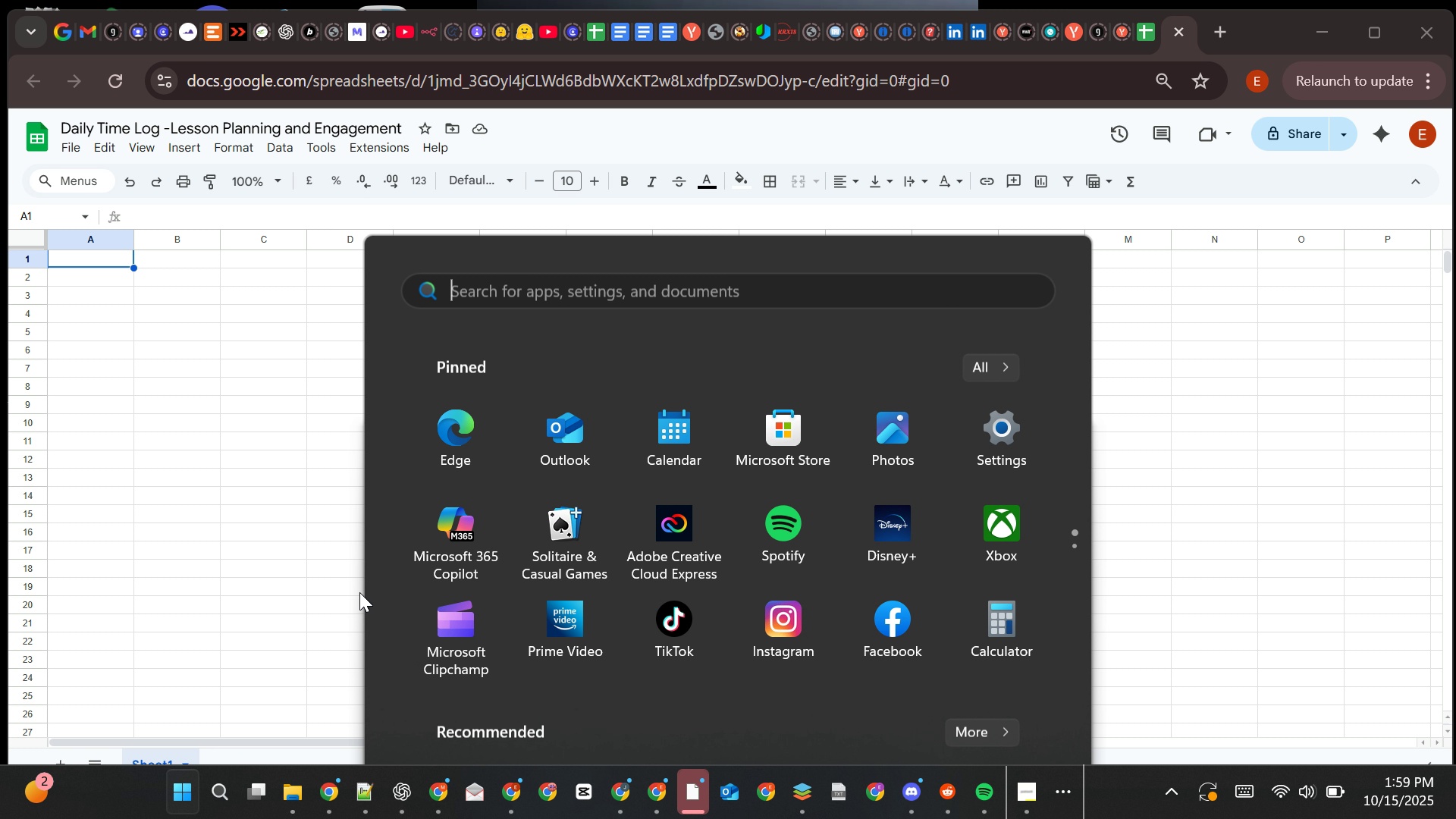 
key(Meta+MetaLeft)
 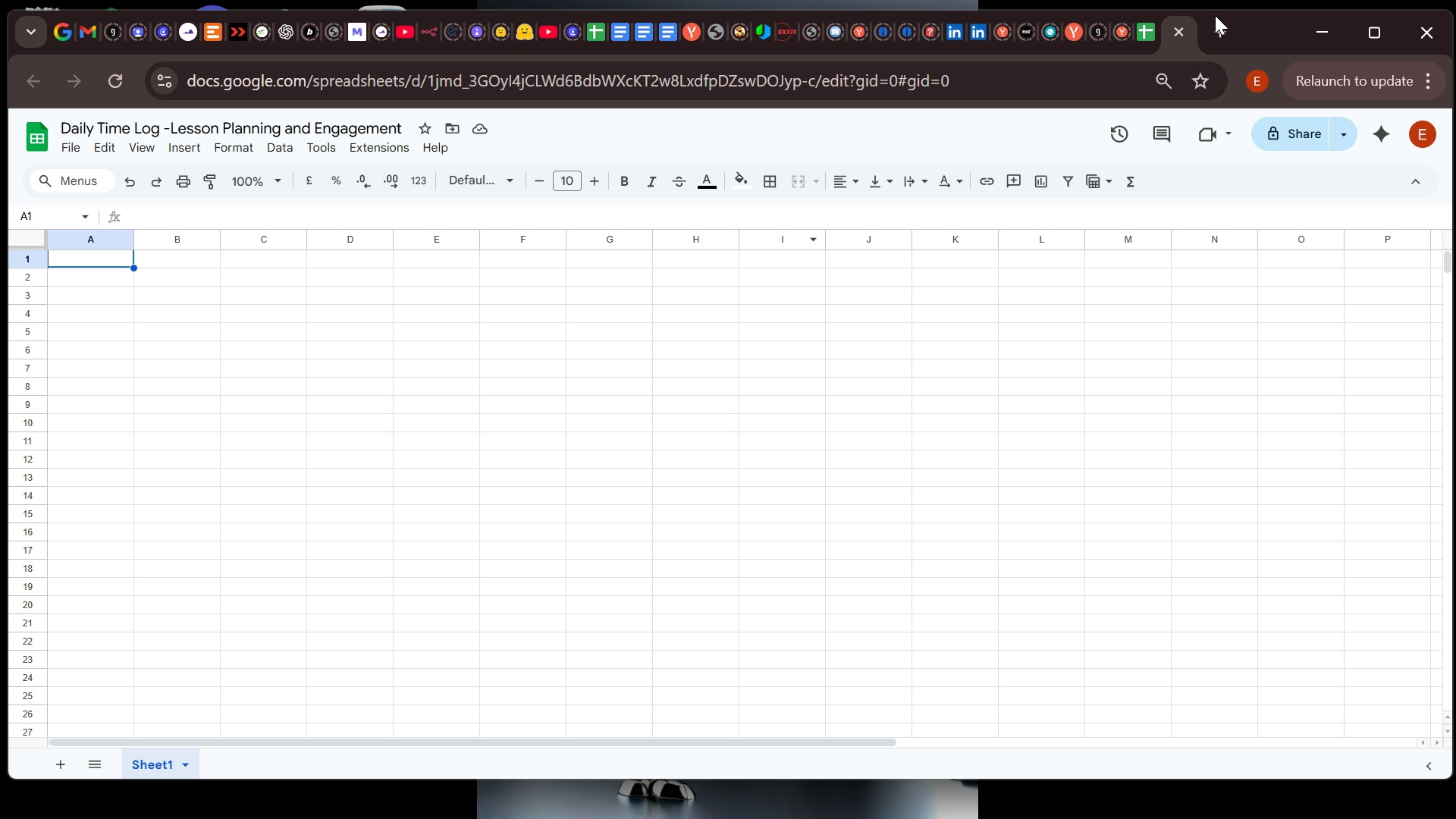 
left_click_drag(start_coordinate=[1260, 34], to_coordinate=[1263, 19])
 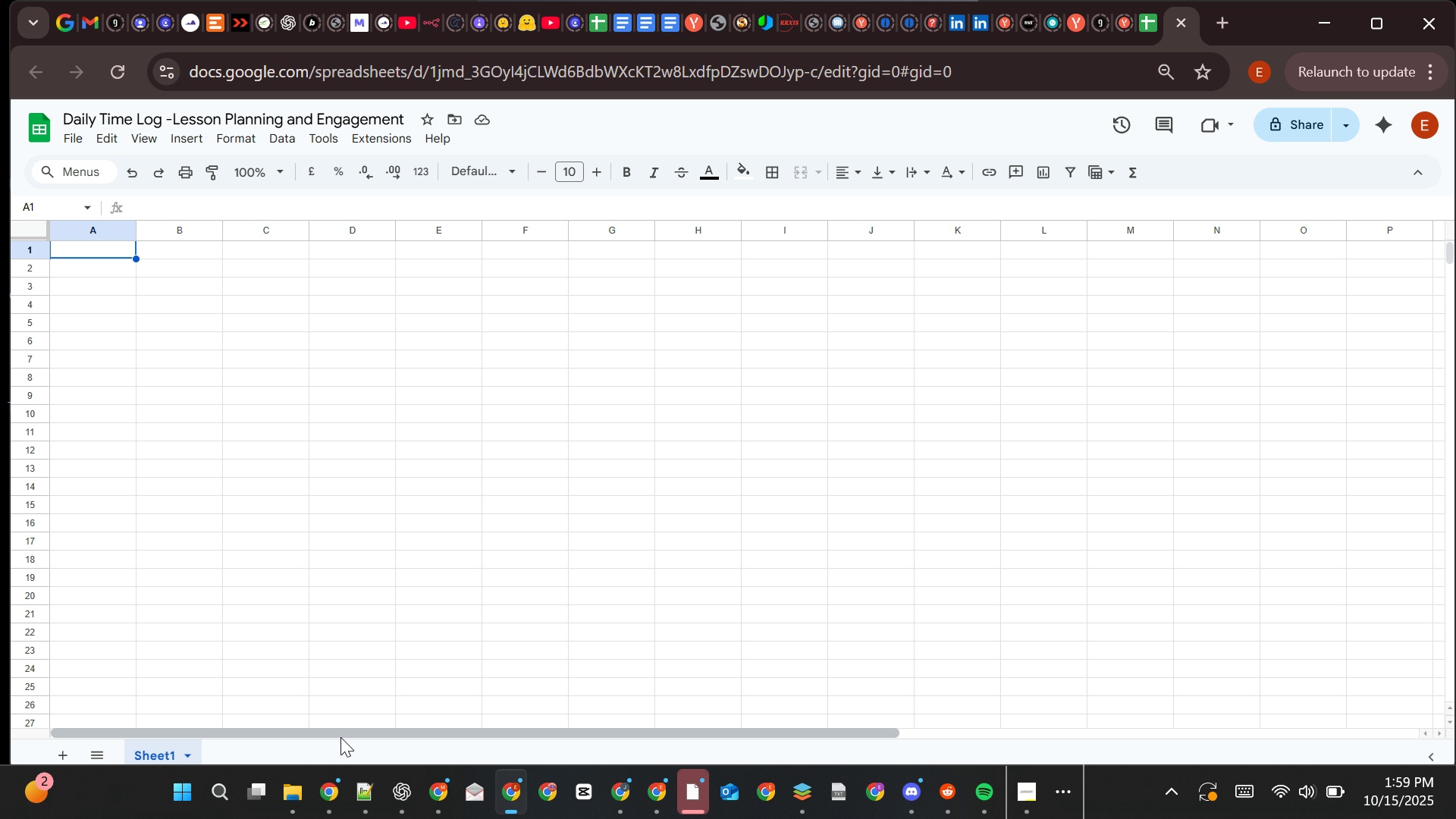 
left_click([361, 753])
 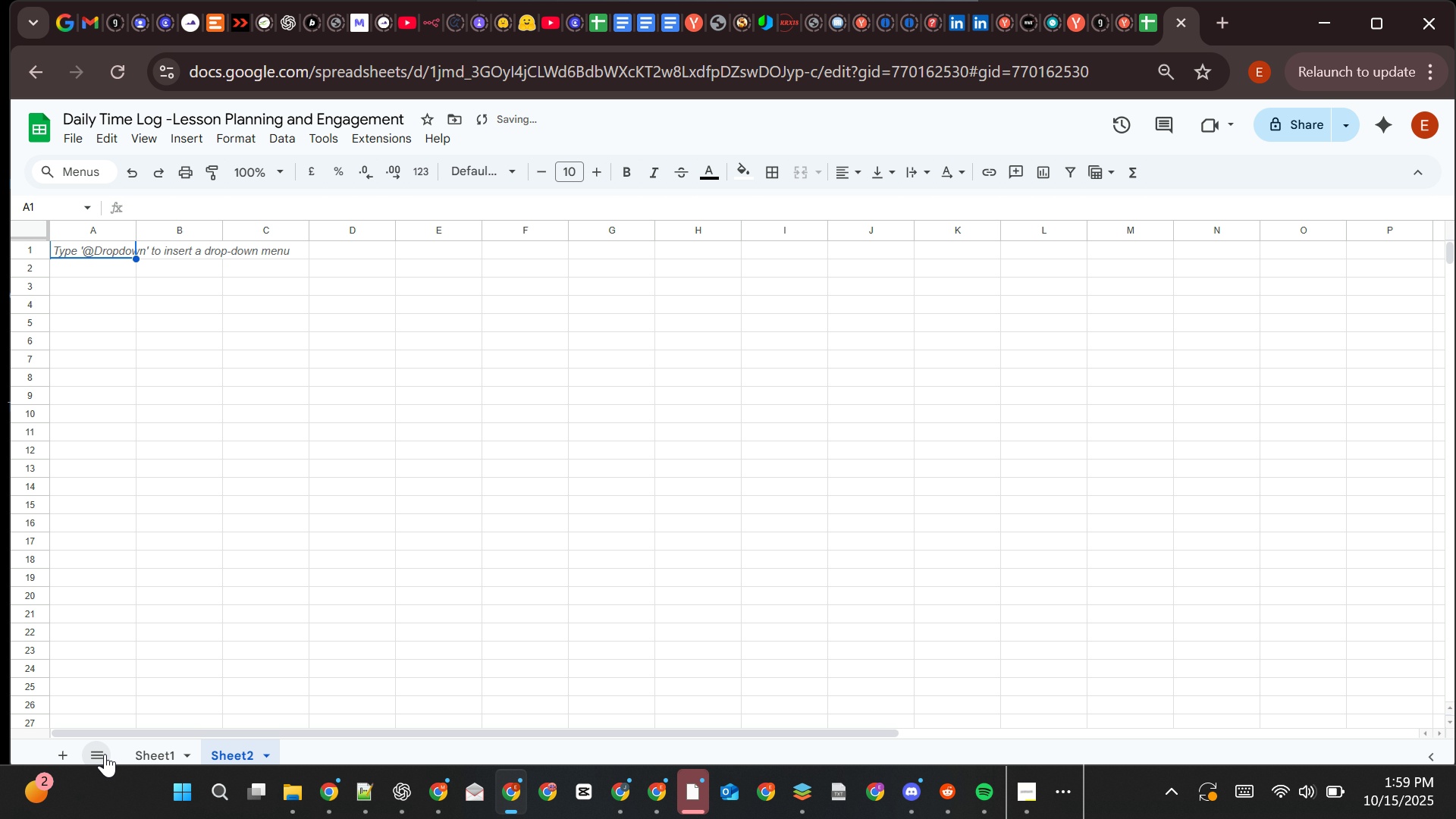 
left_click([69, 749])
 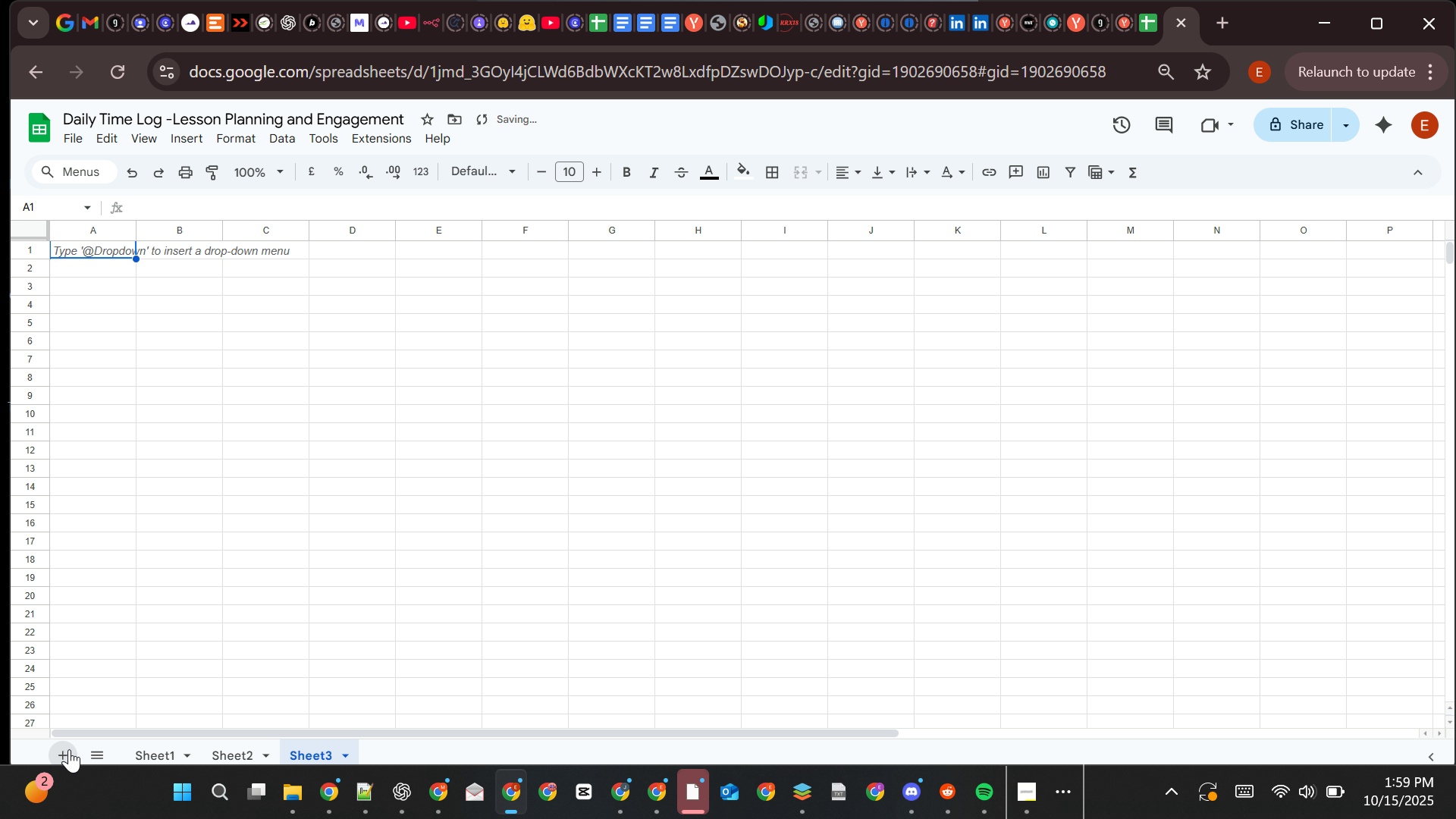 
left_click([69, 749])
 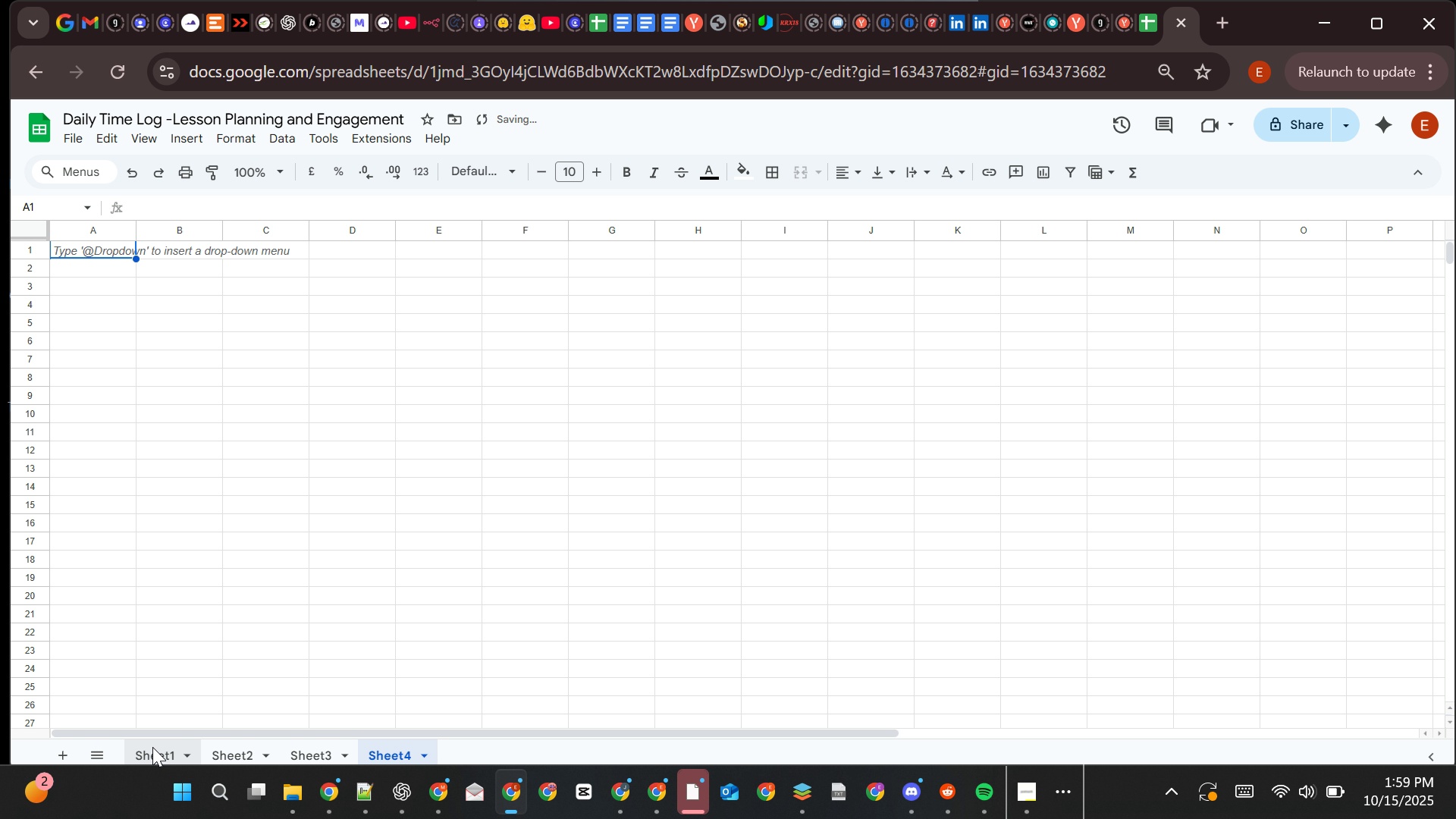 
double_click([152, 747])
 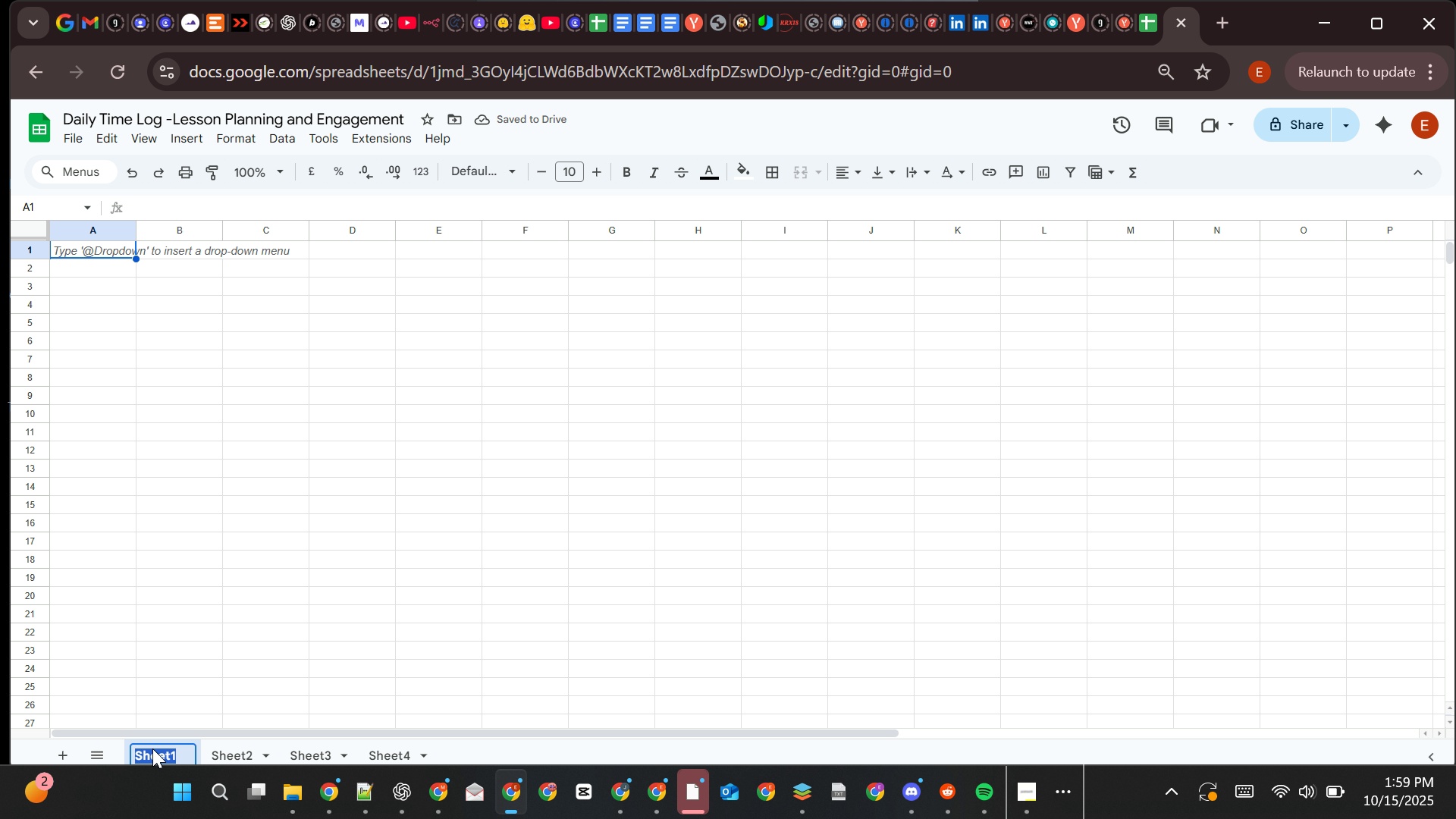 
type(Data Entry)
 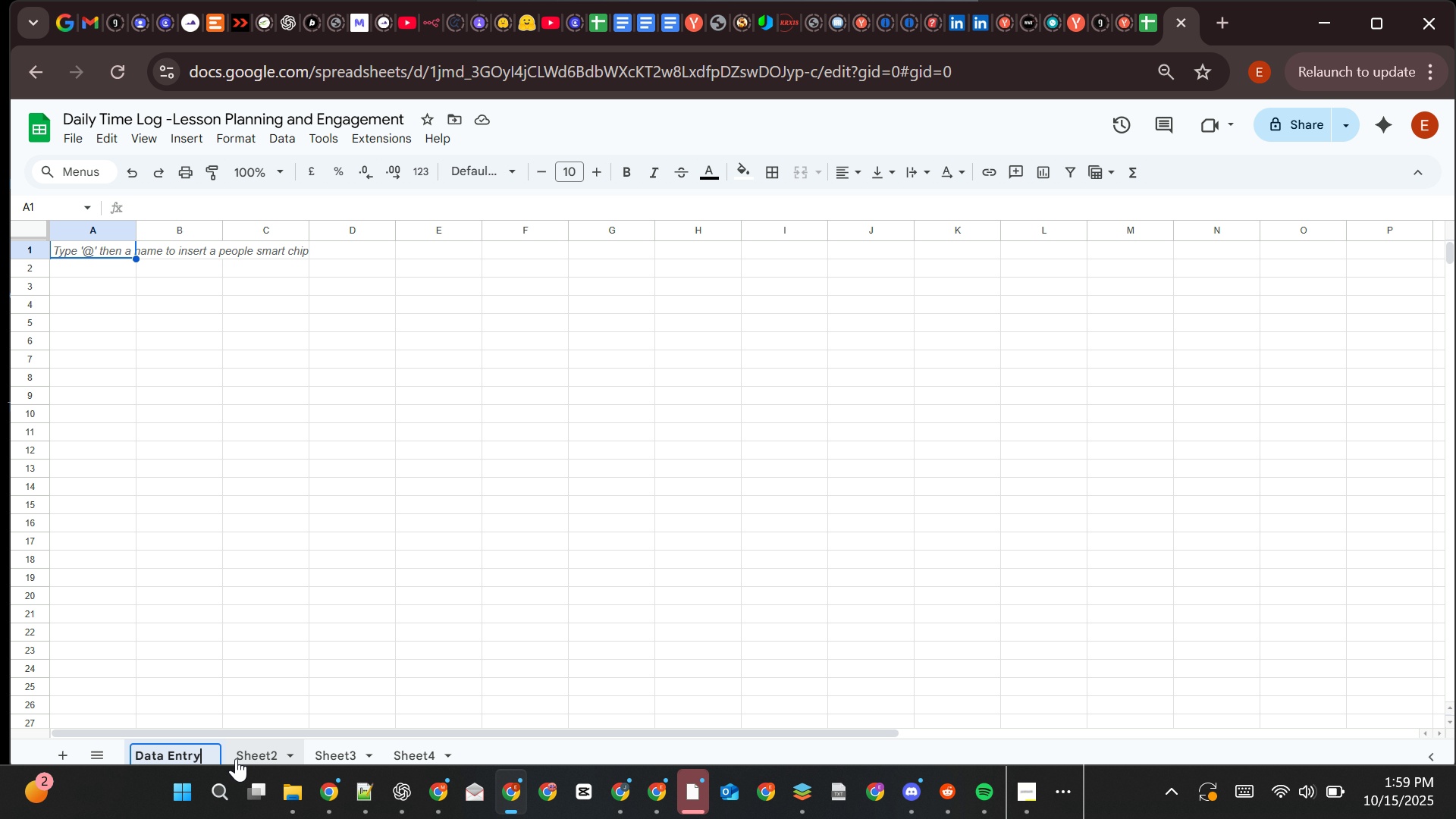 
double_click([249, 755])
 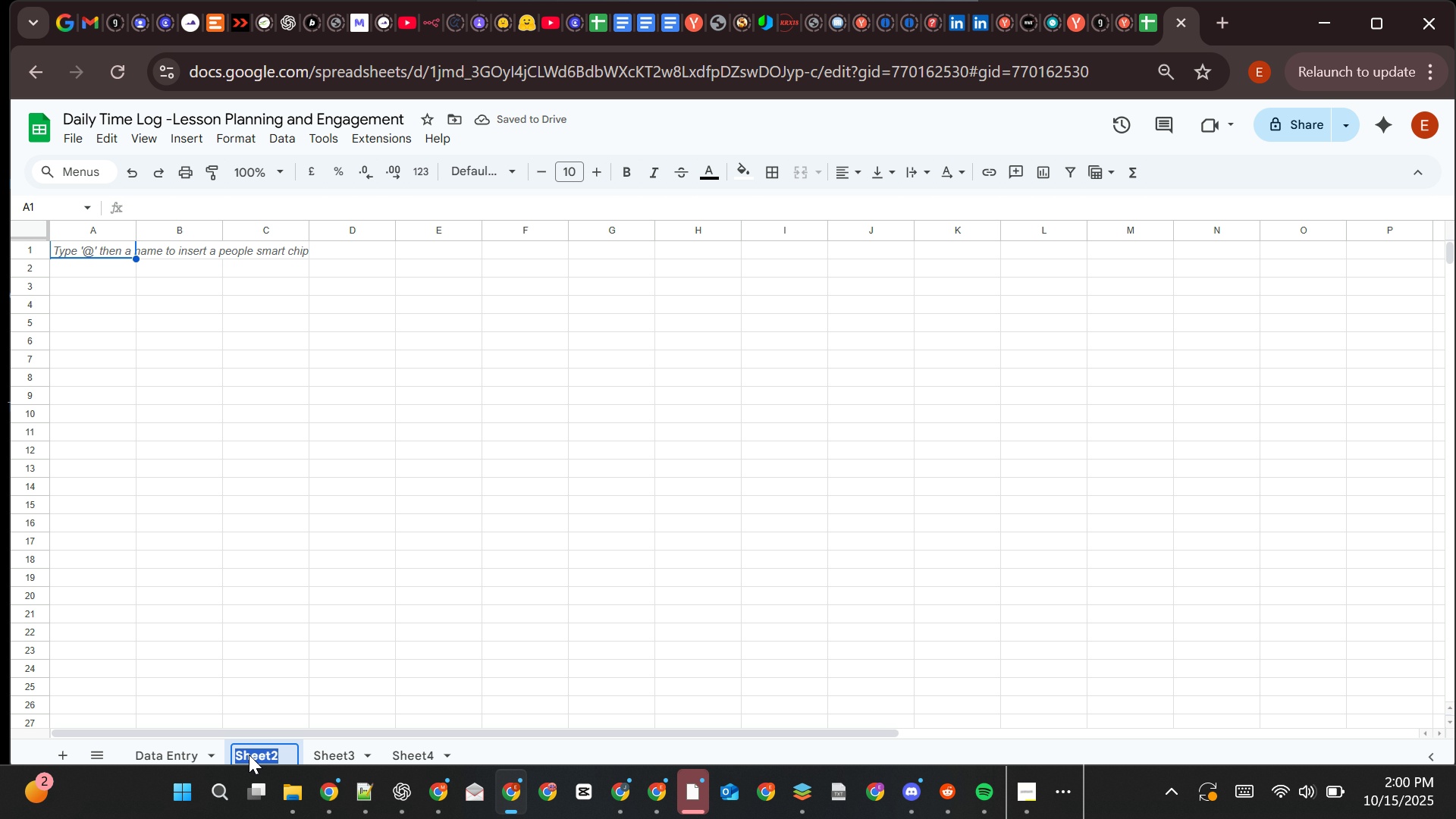 
wait(9.75)
 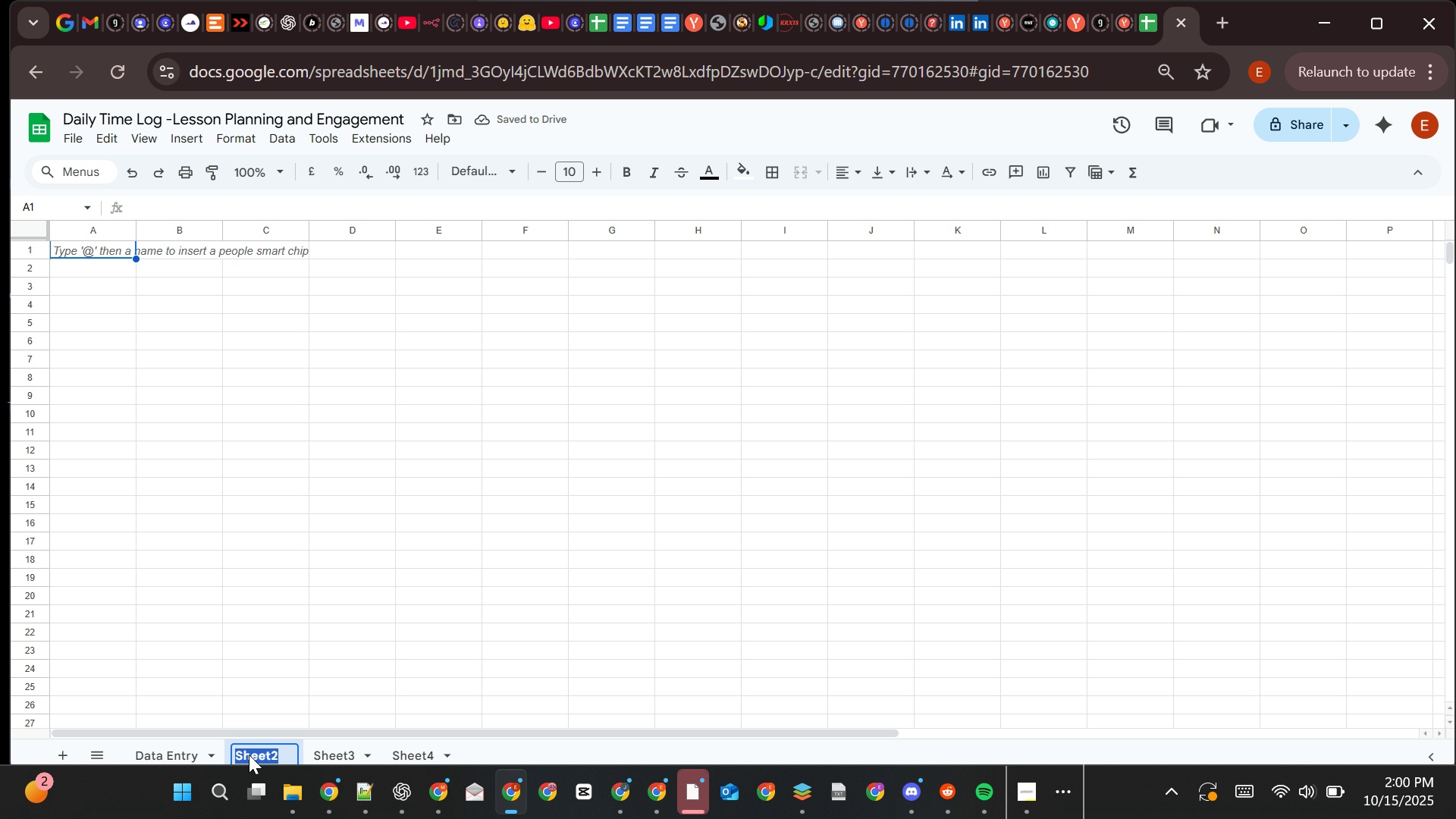 
type(Subjects)
 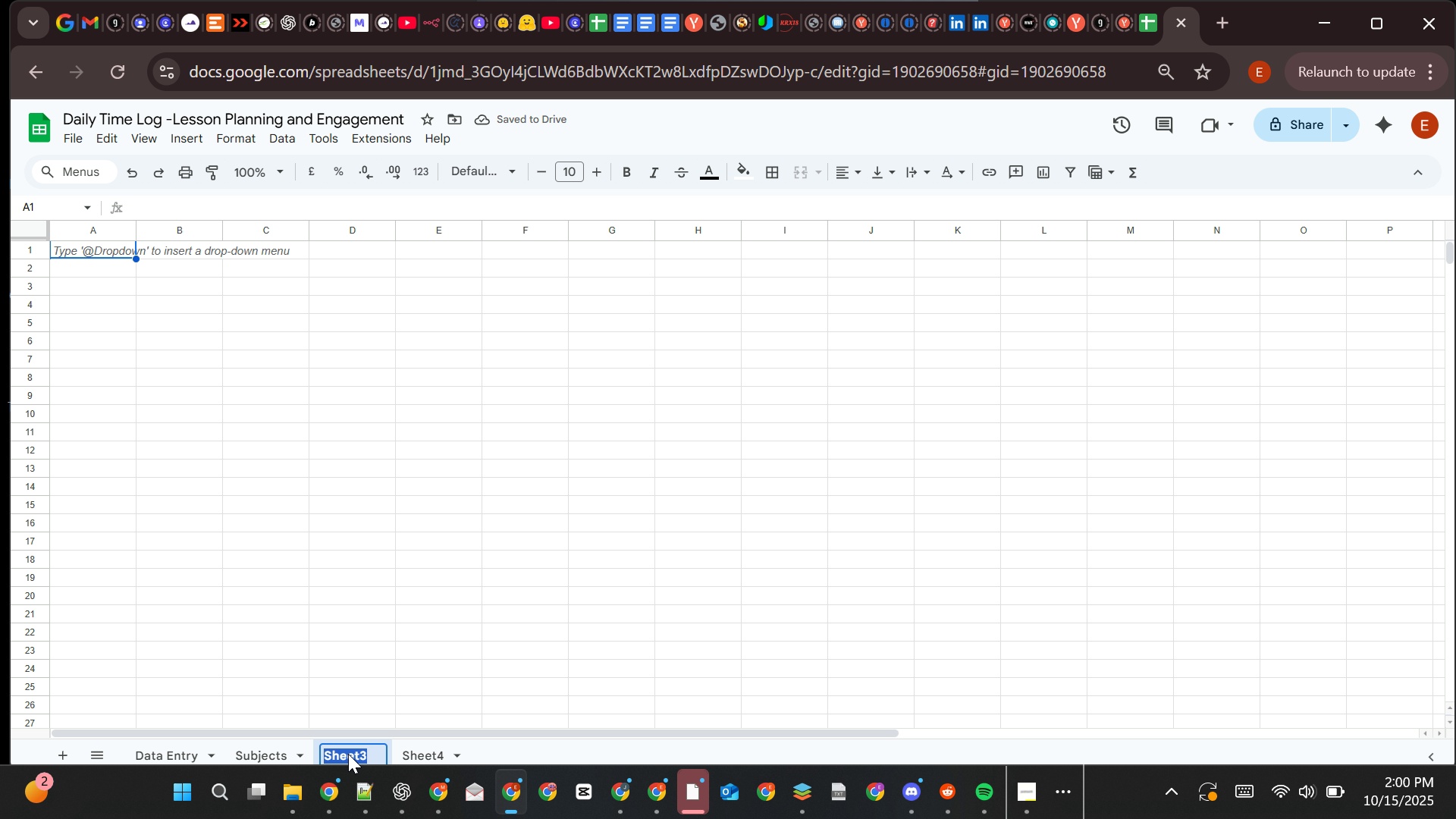 
wait(6.76)
 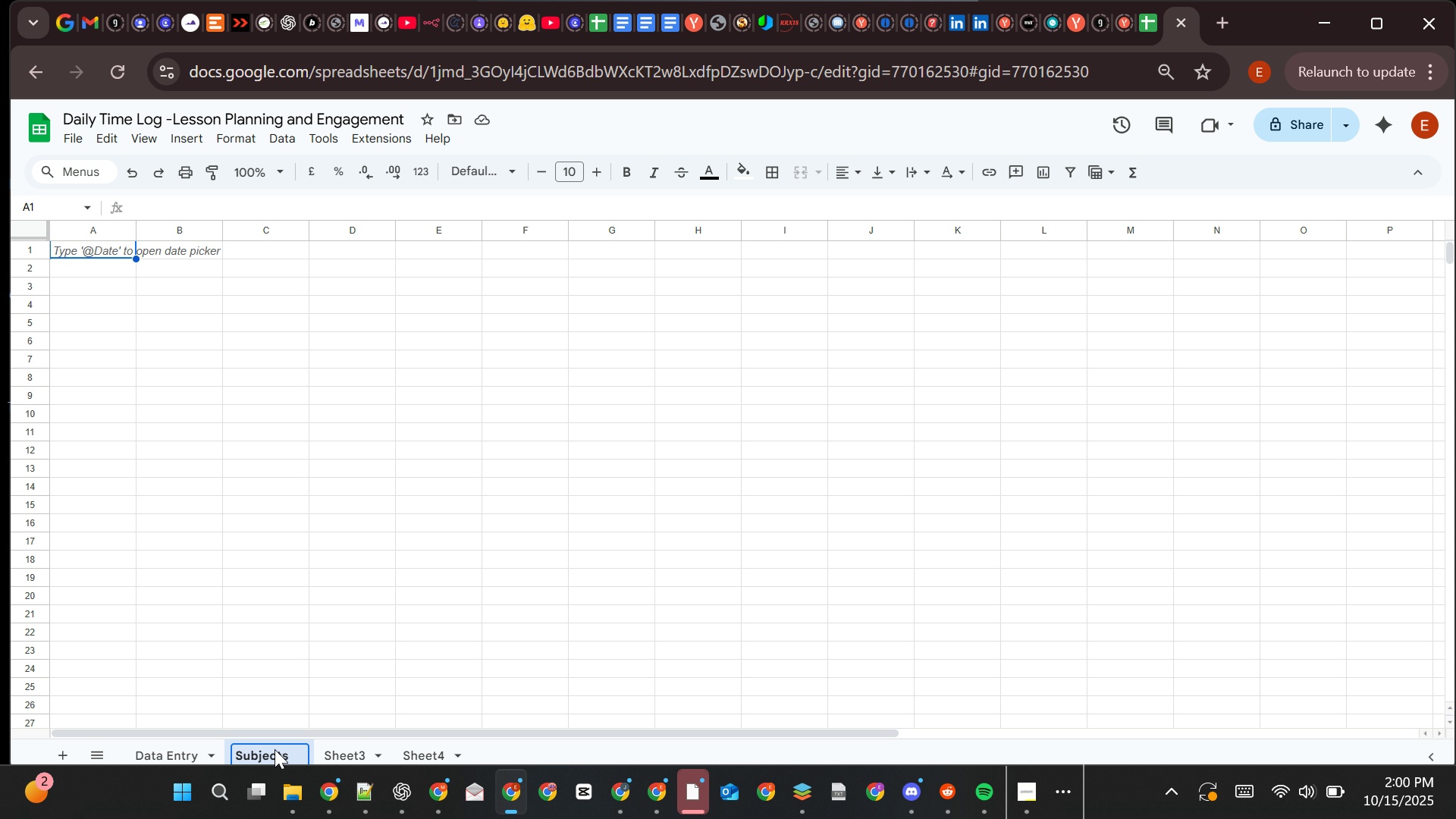 
type(Dashboard)
 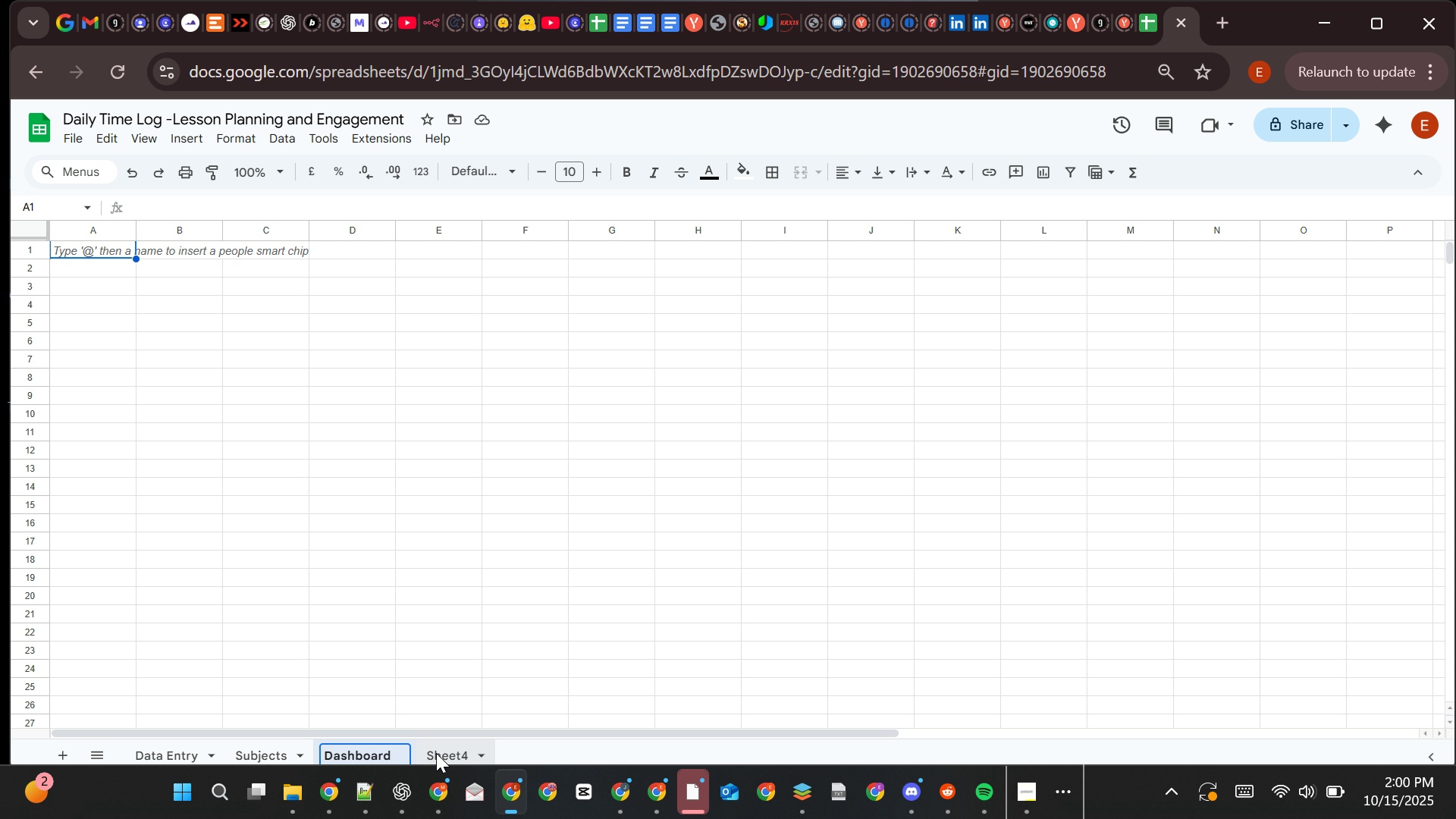 
double_click([436, 753])
 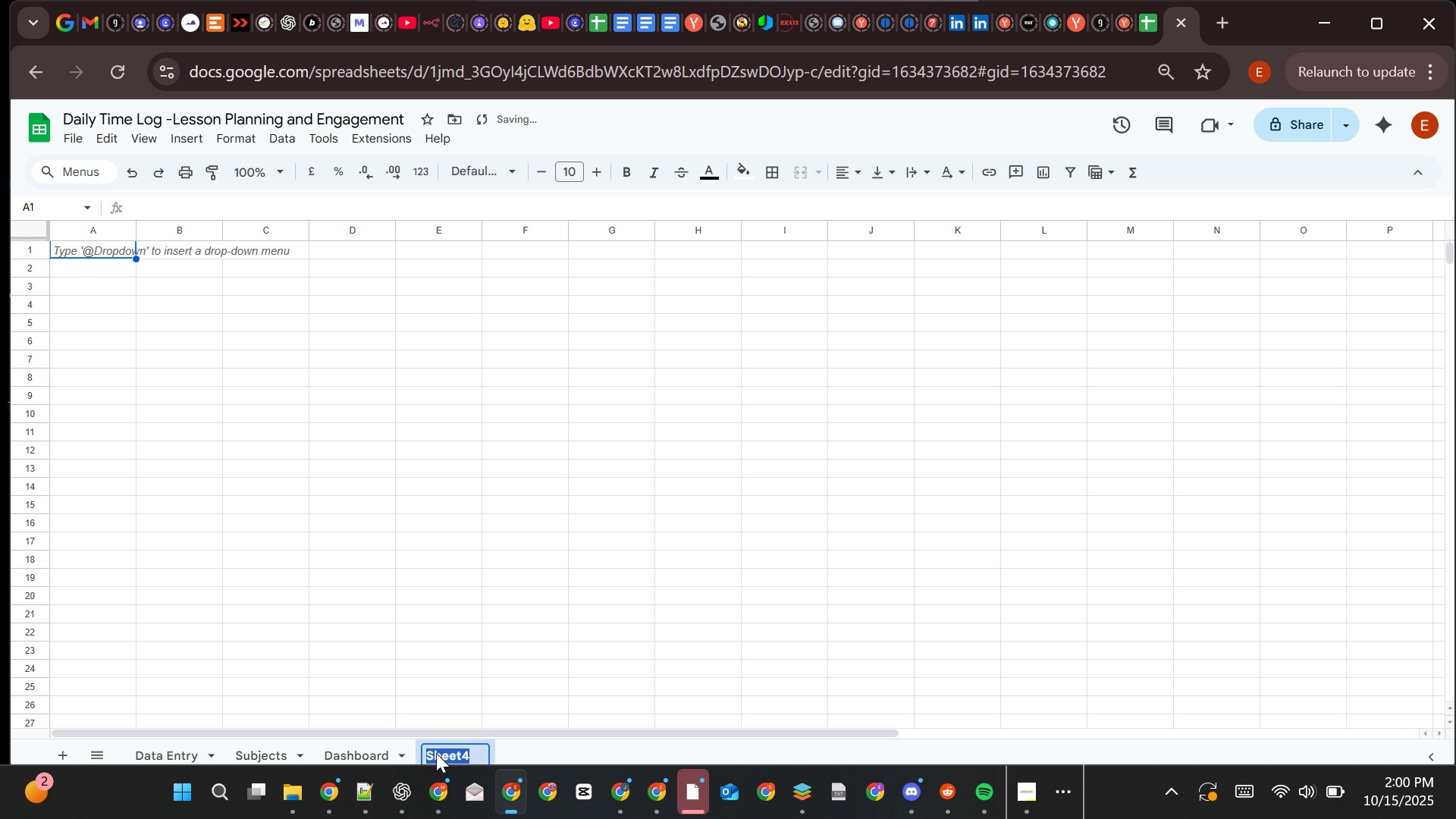 
triple_click([436, 753])
 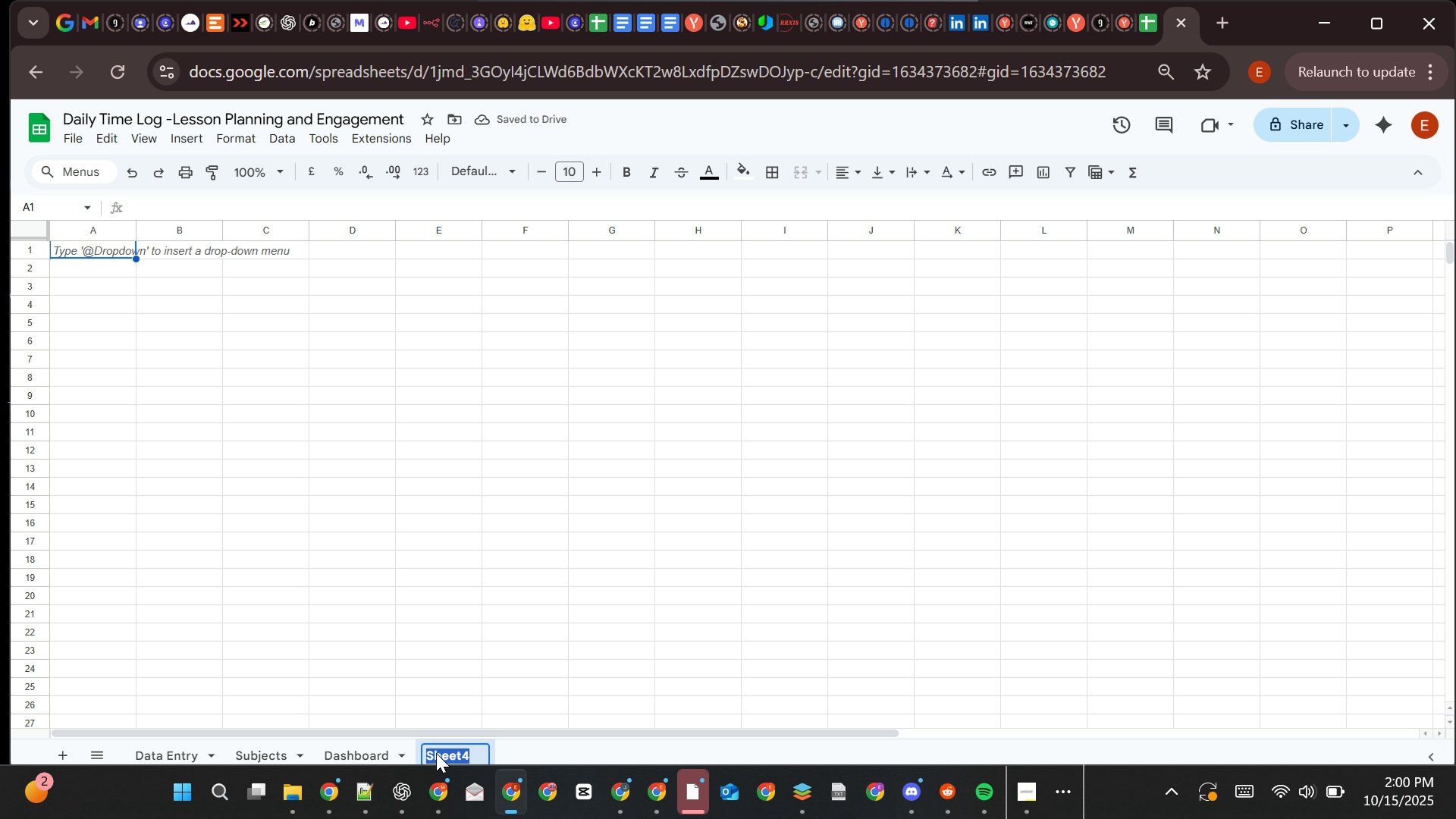 
type(Assumptions)
 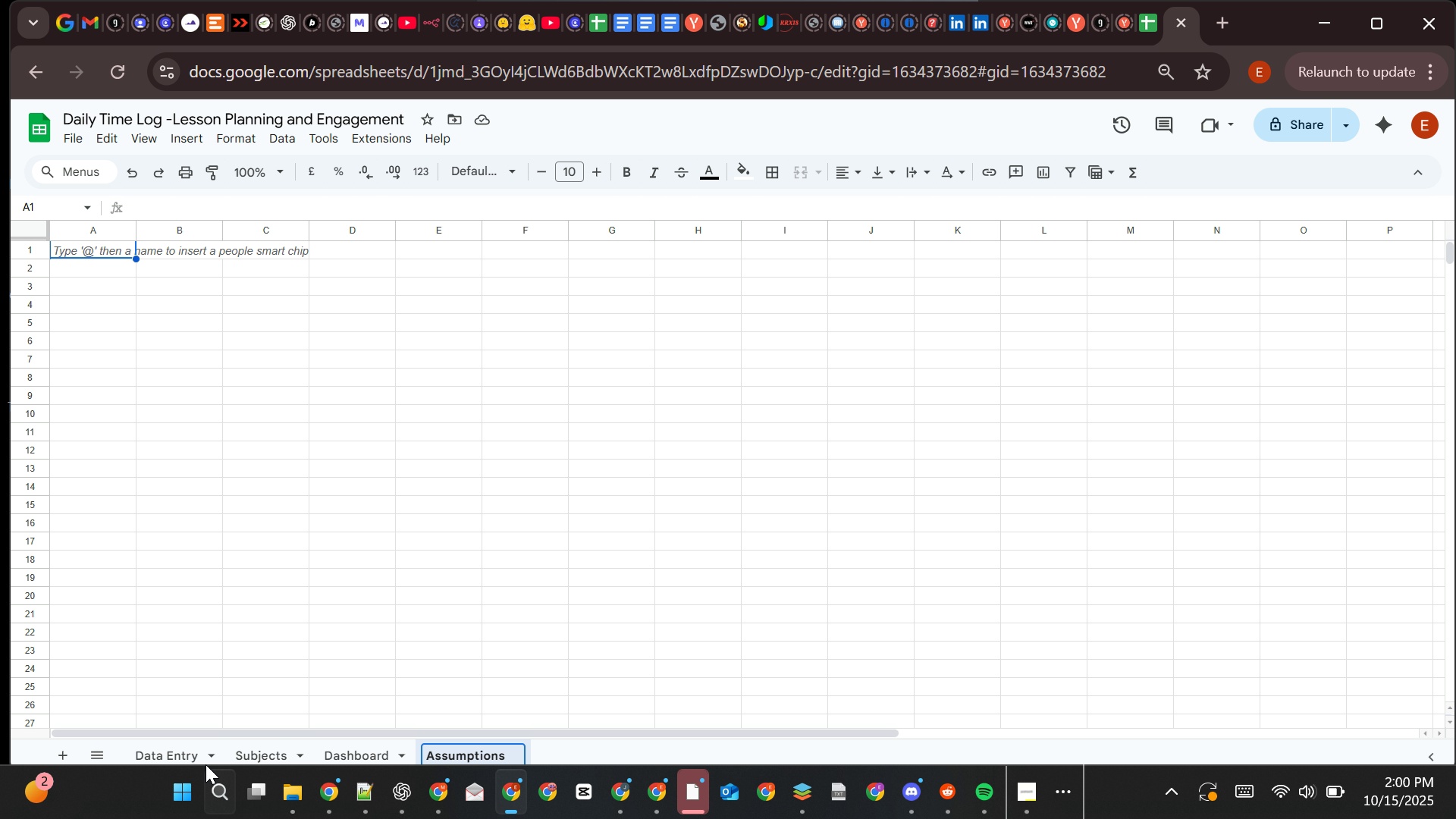 
left_click([178, 757])
 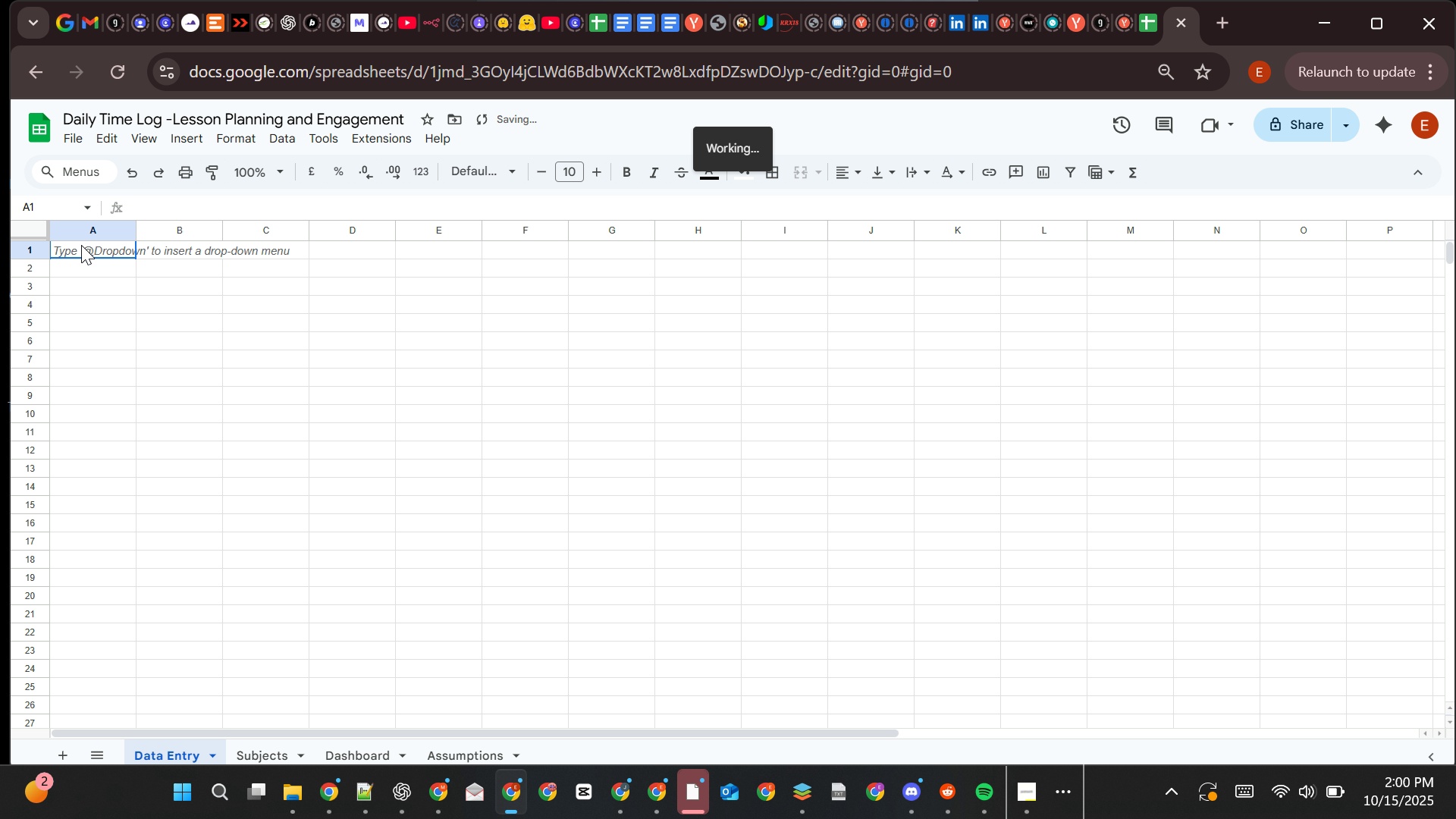 
double_click([81, 245])
 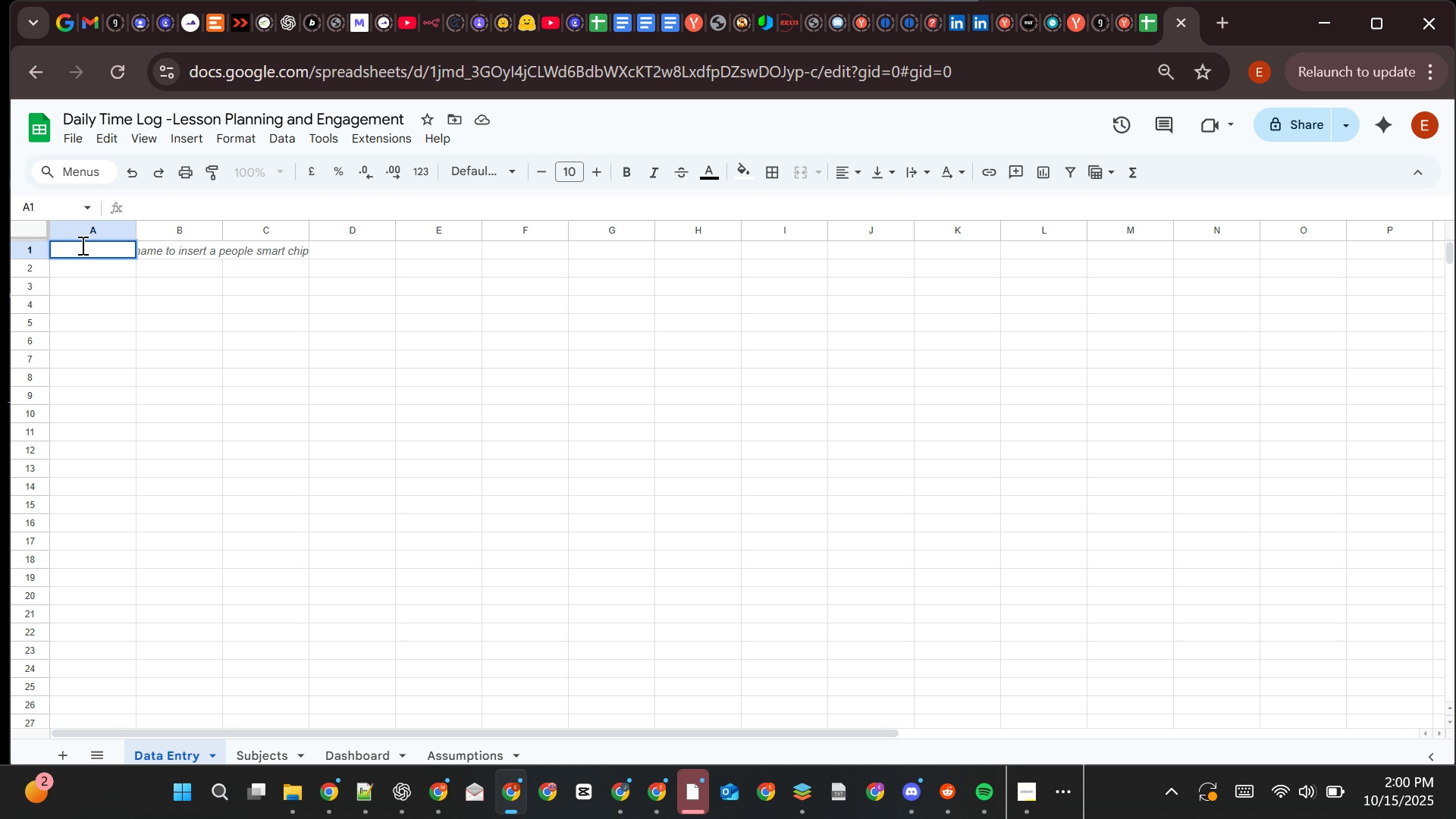 
wait(8.12)
 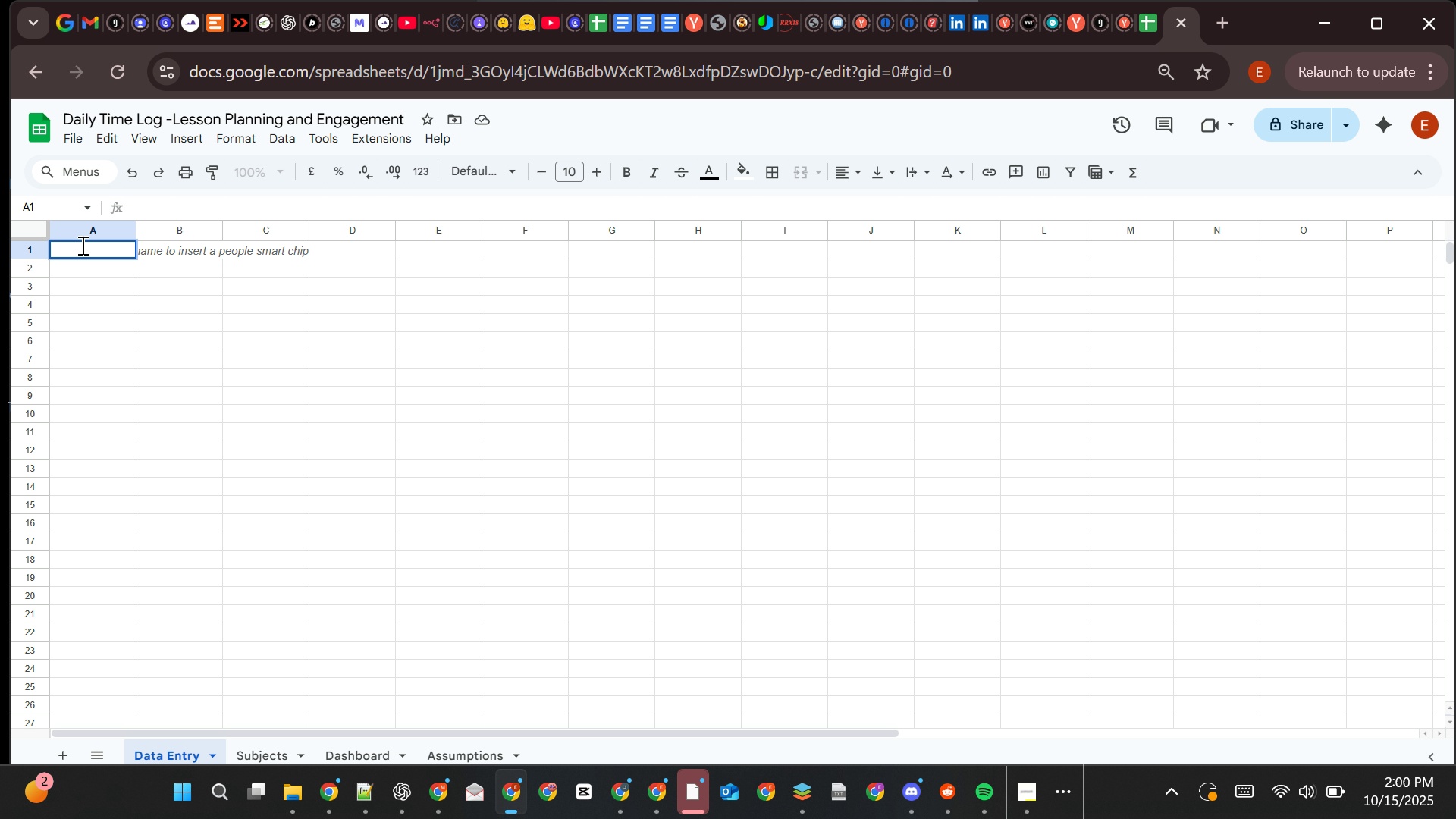 
left_click([259, 752])
 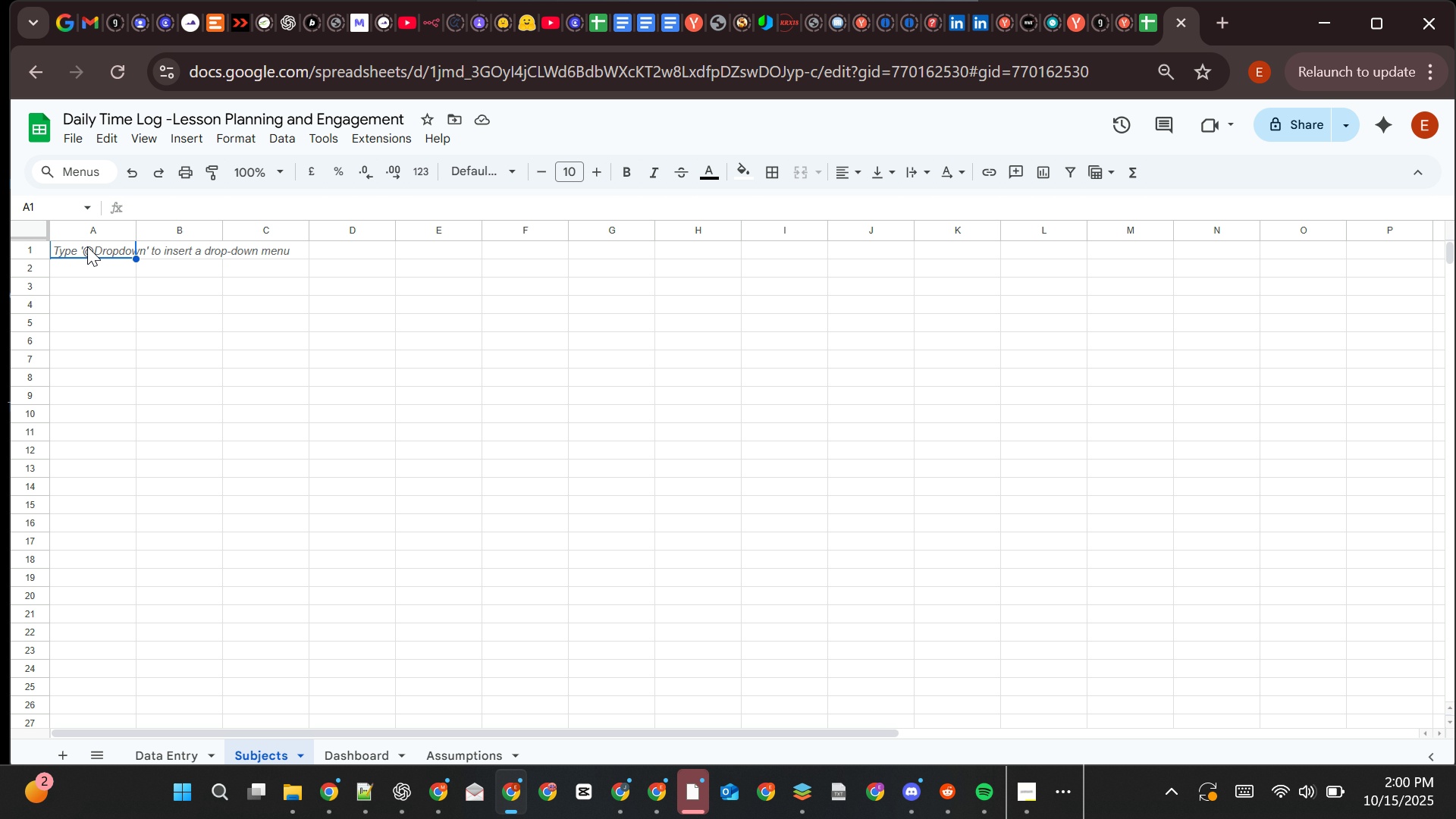 
left_click([87, 246])
 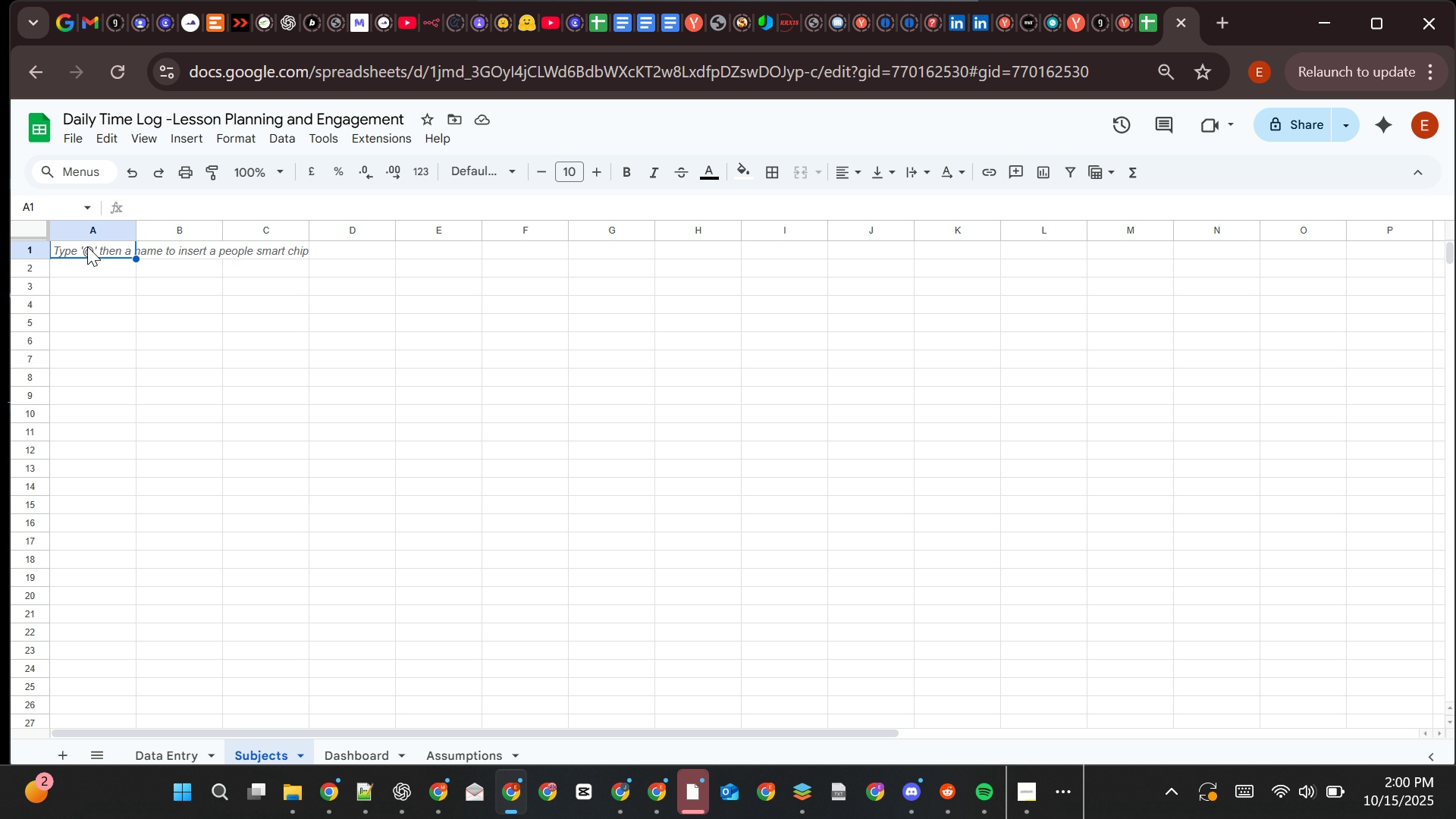 
type(Su)
key(Backspace)
type(ubject)
 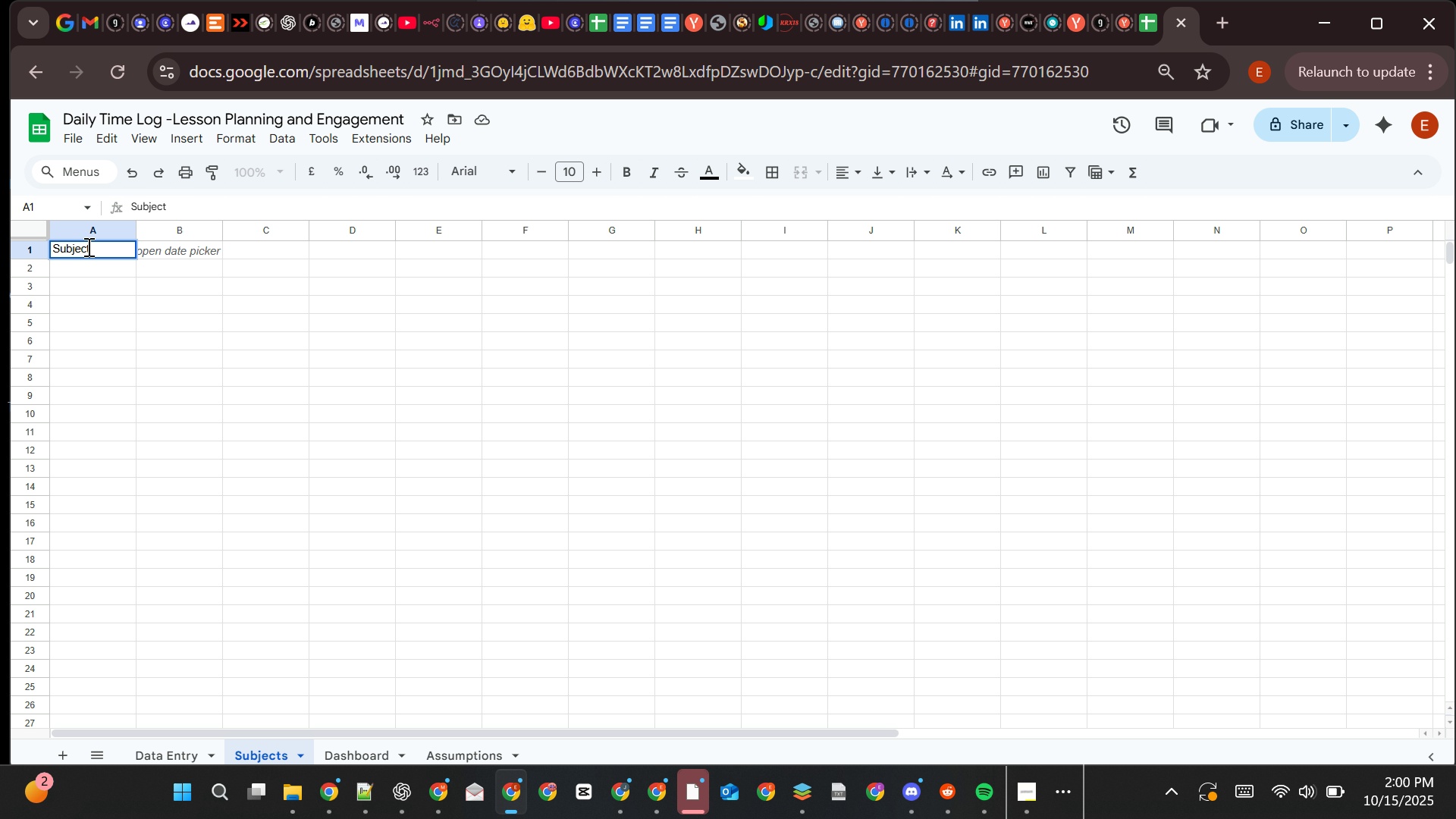 
key(Enter)
 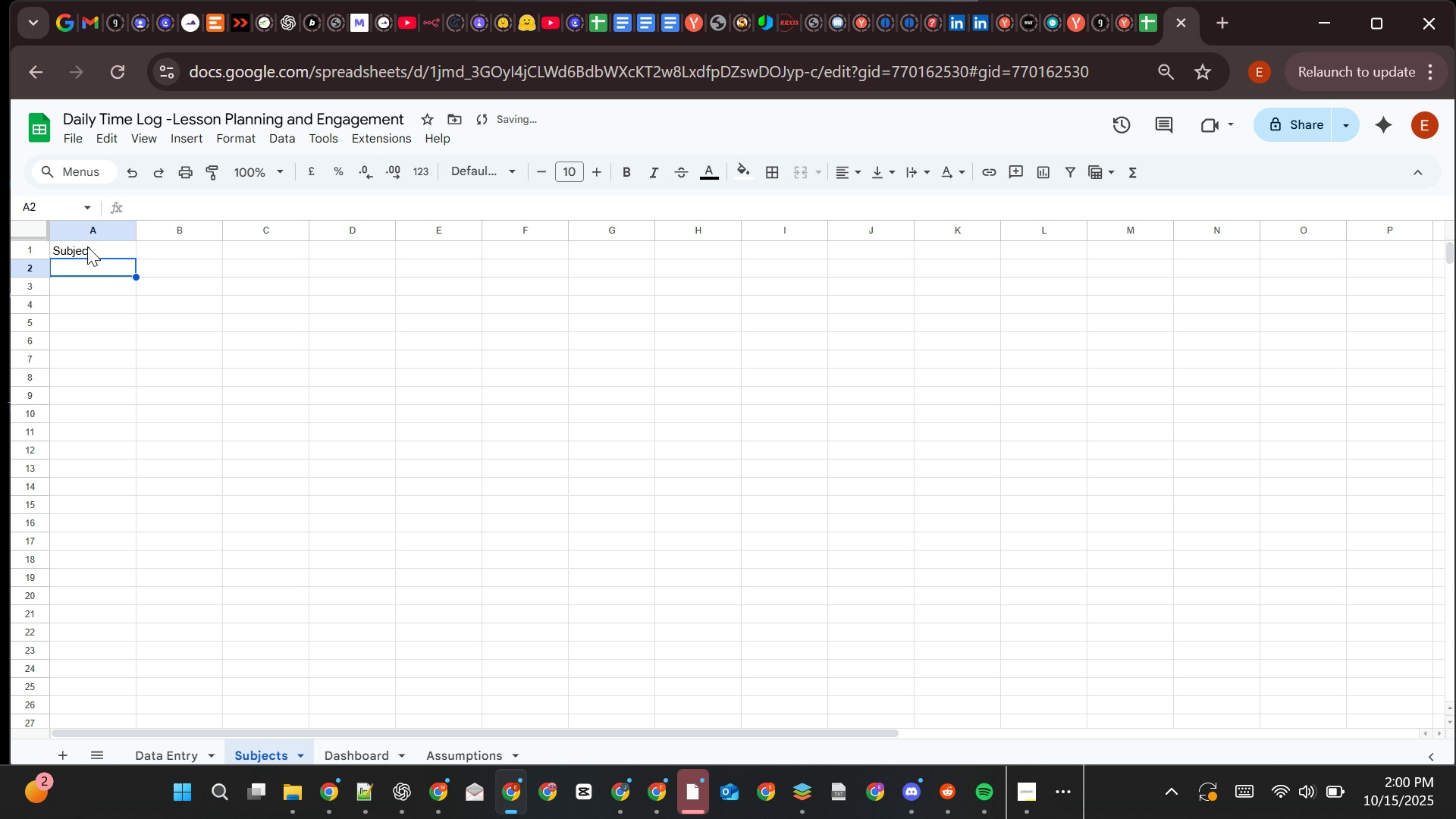 
type(Math)
 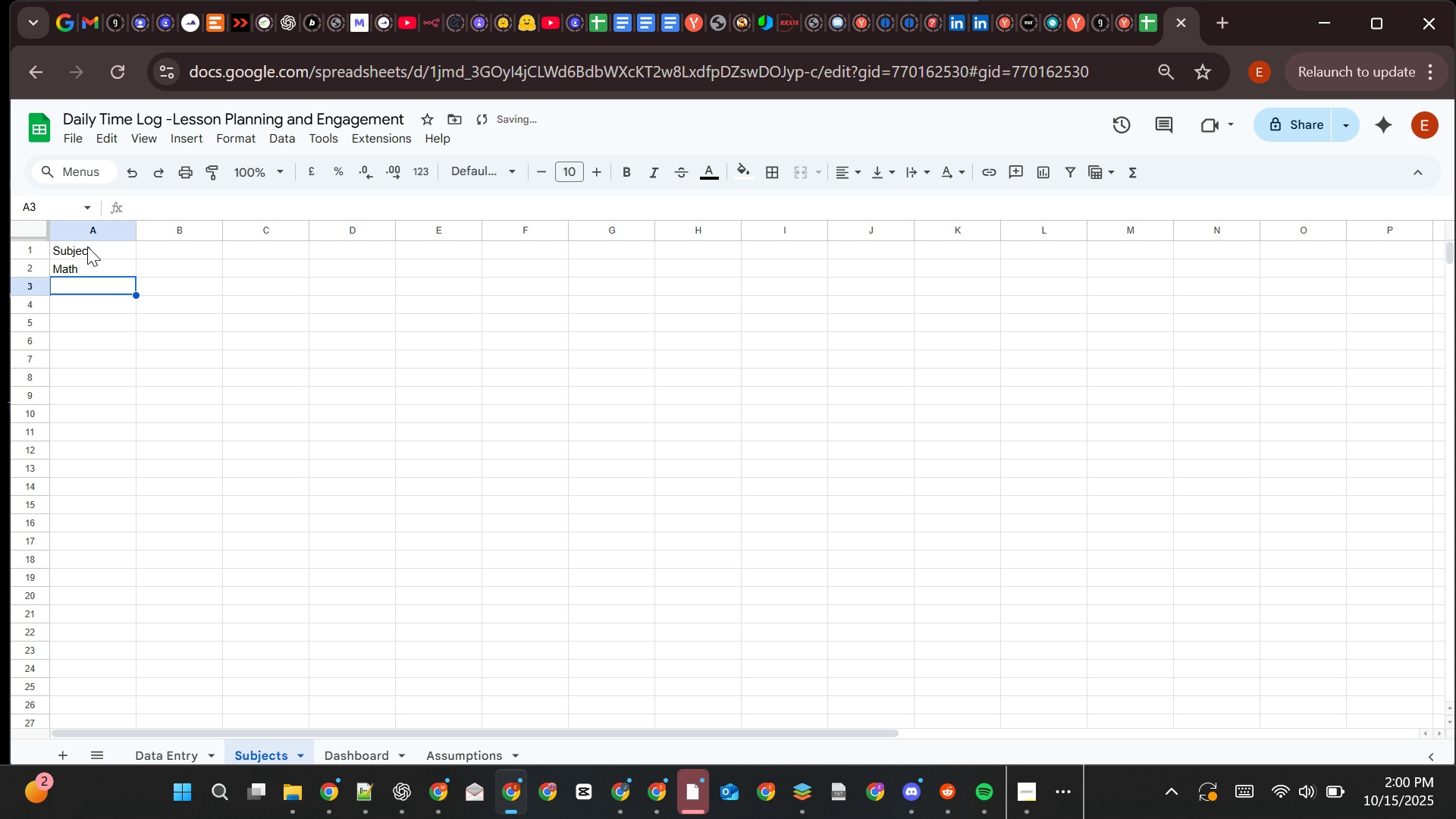 
key(Enter)
 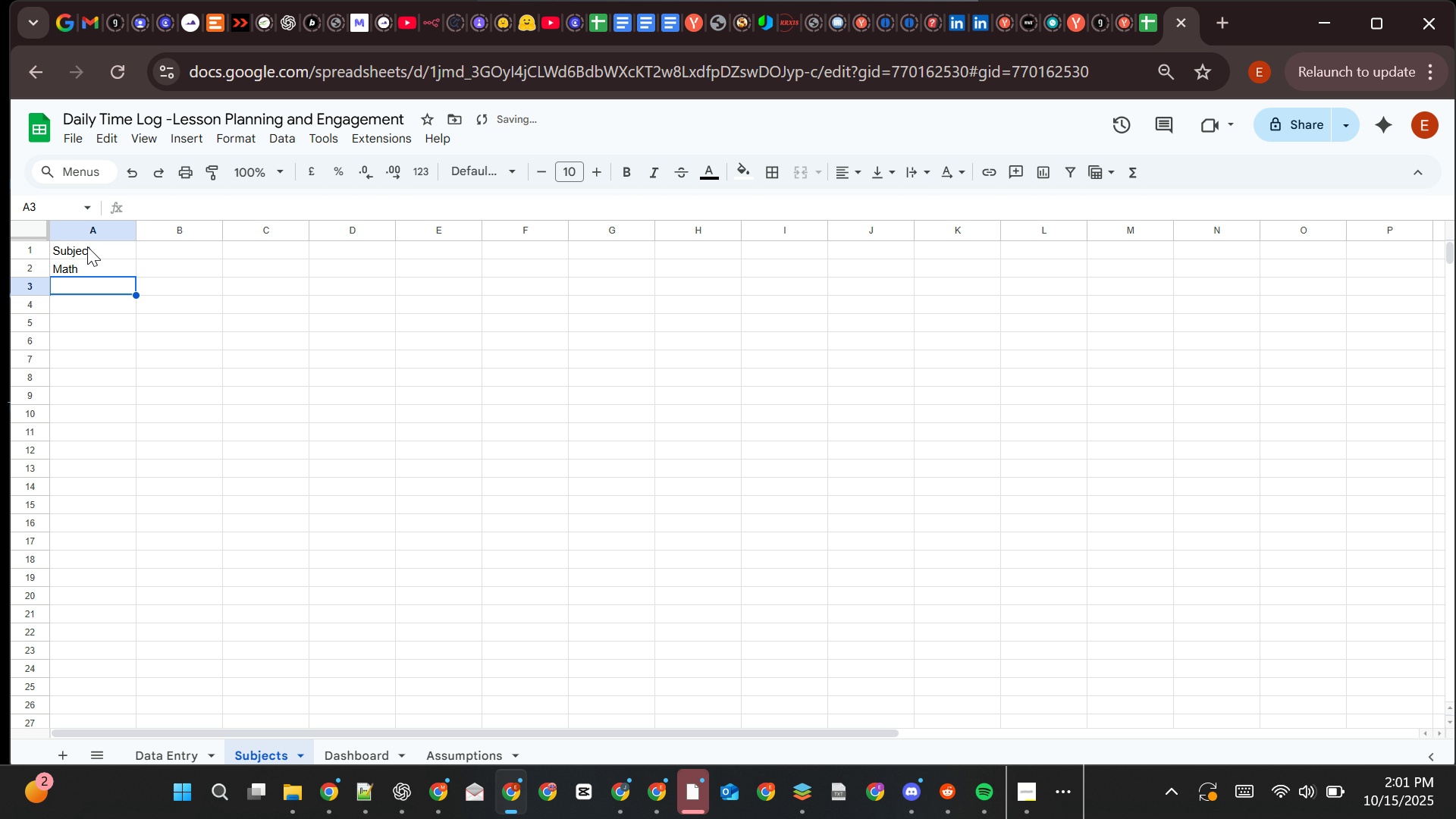 
type(English )
 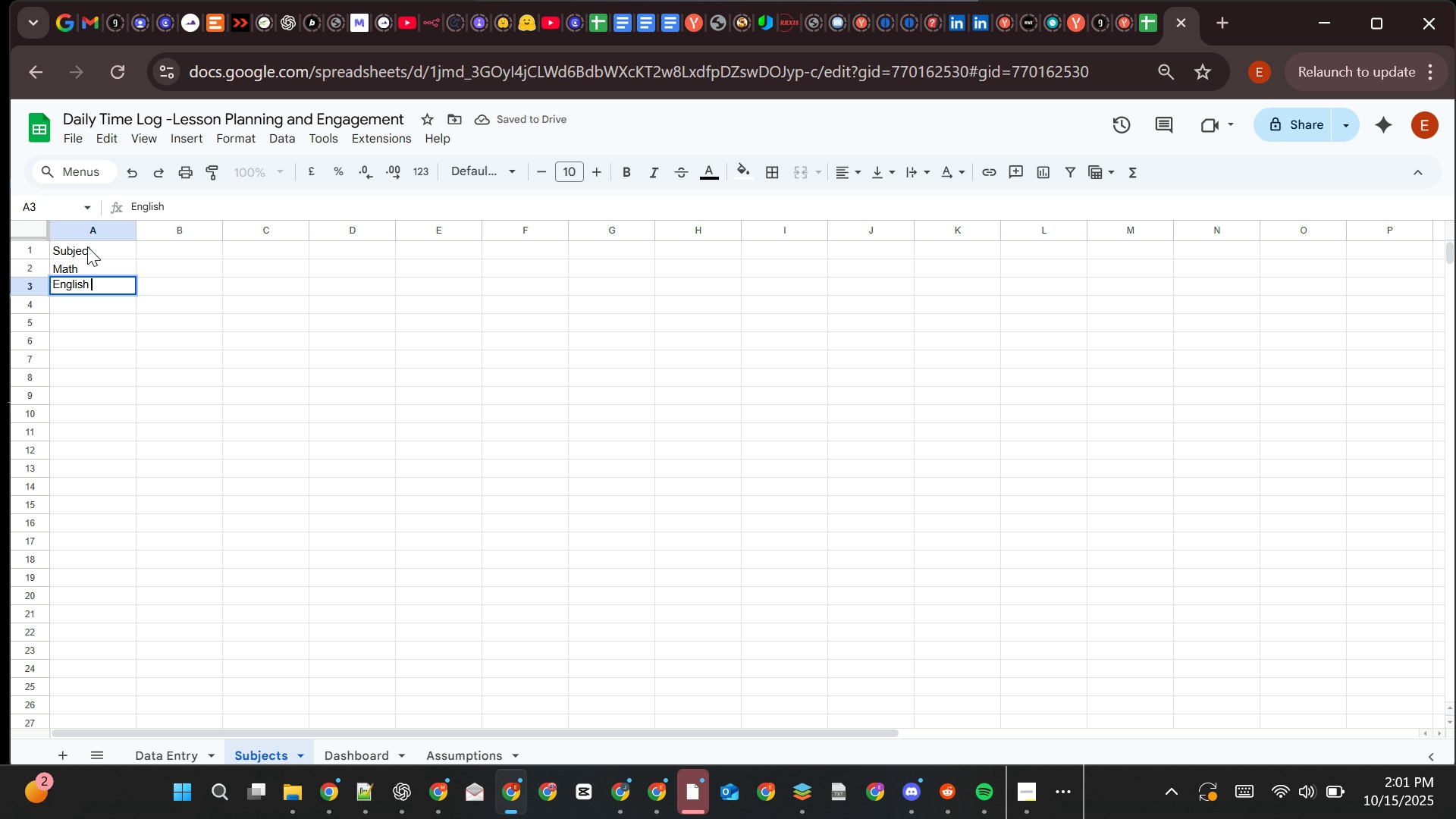 
key(Enter)
 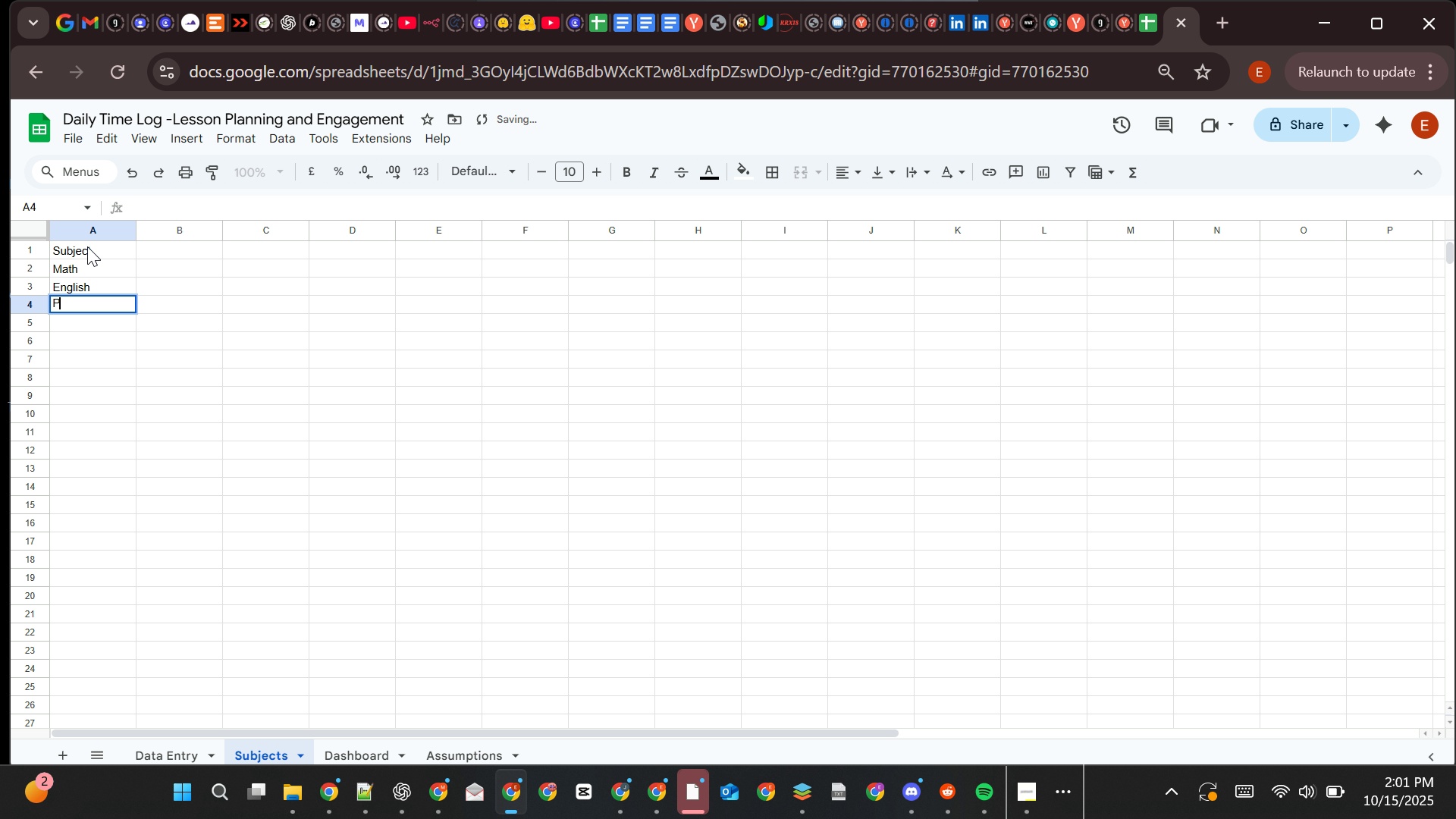 
type(Physics)
 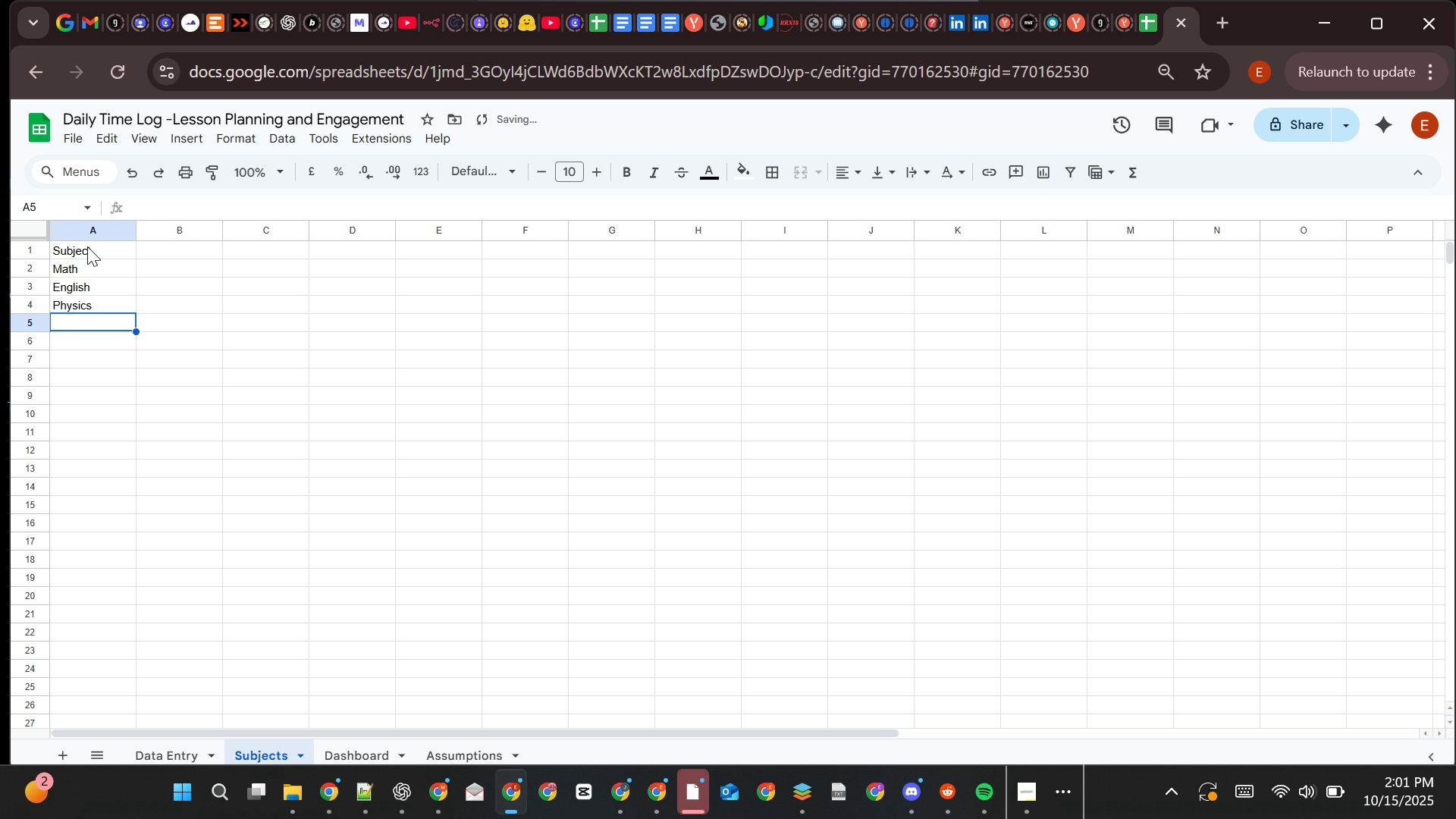 
key(Enter)
 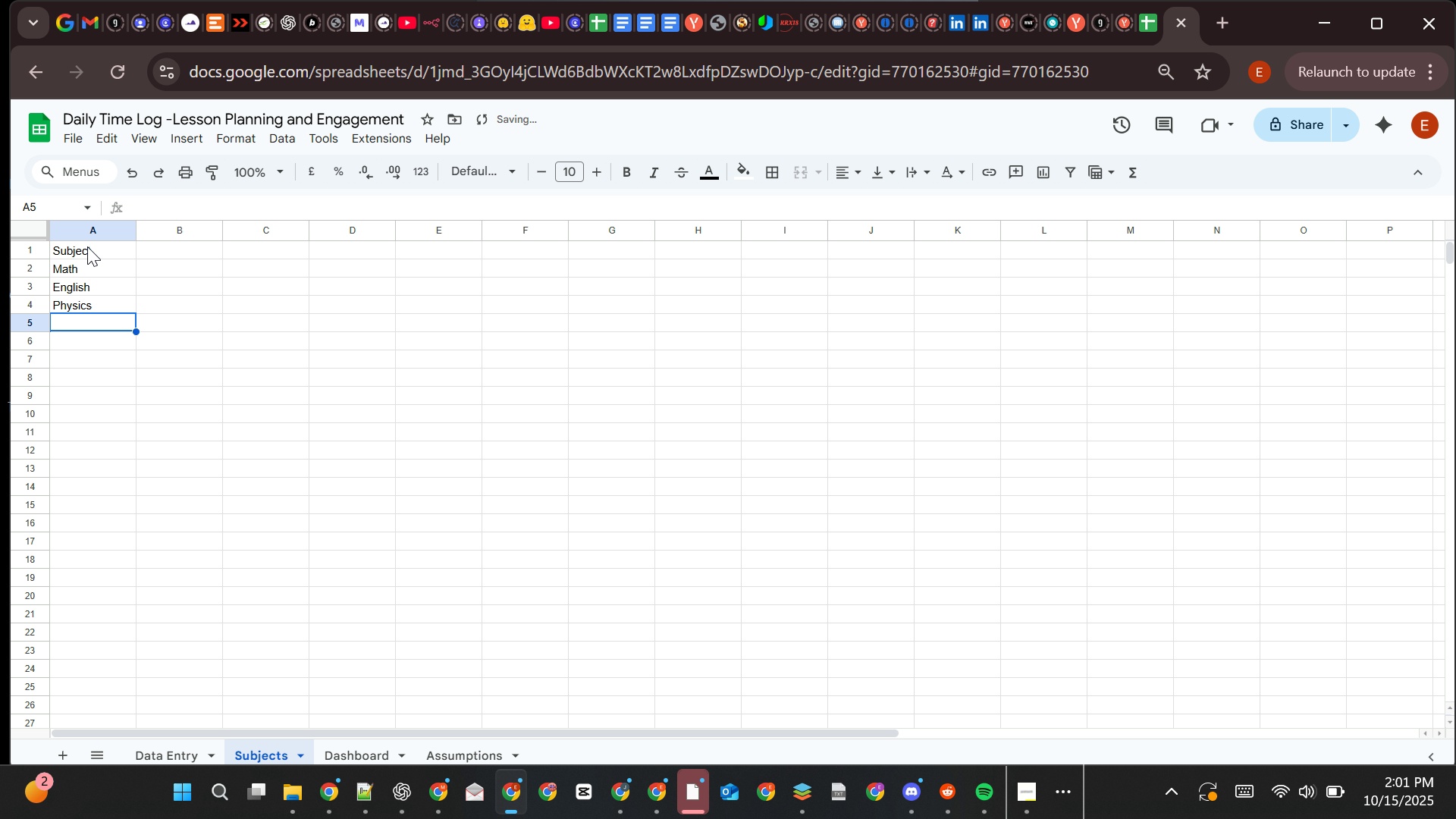 
type(Chemistry)
 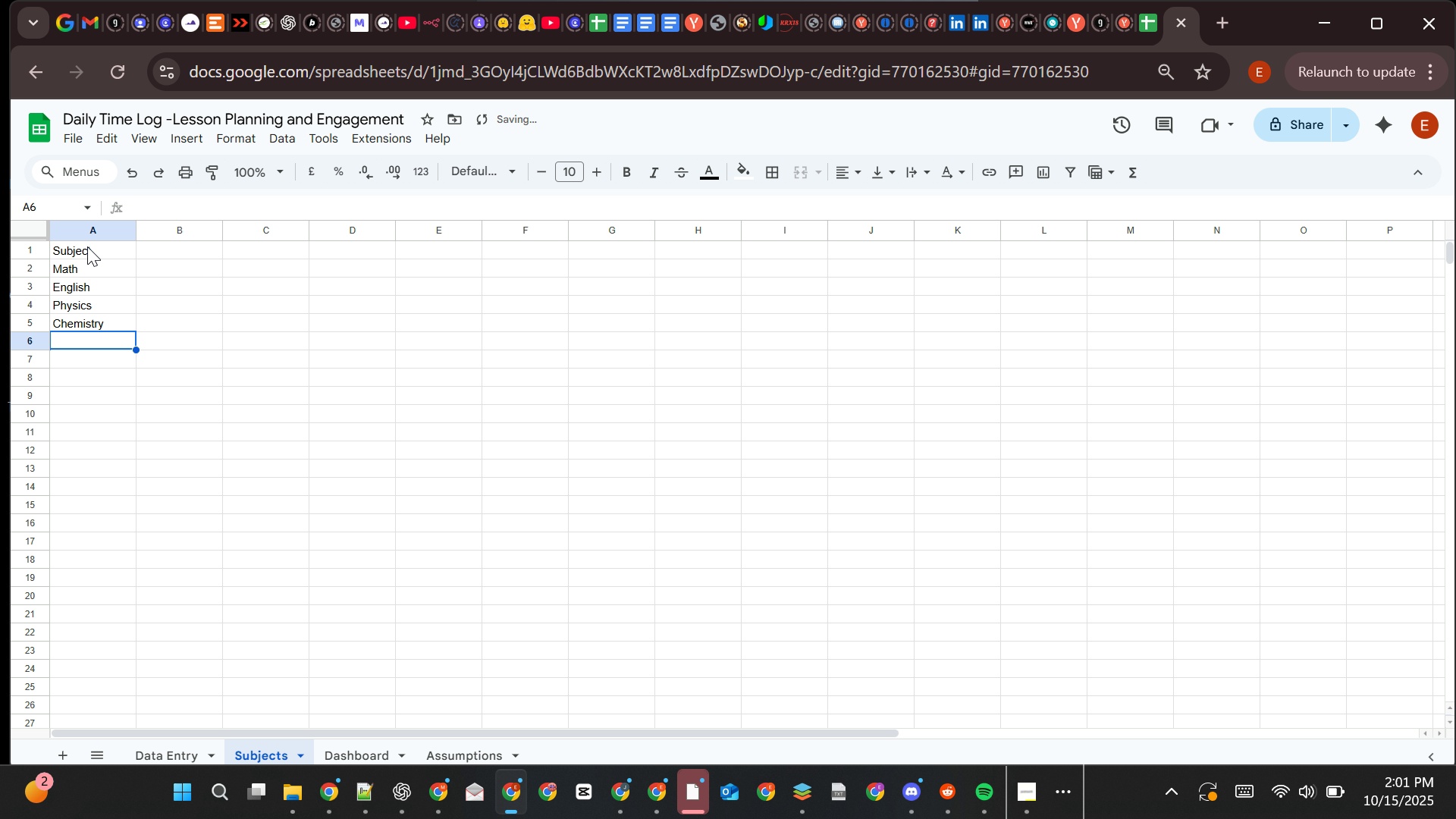 
key(Enter)
 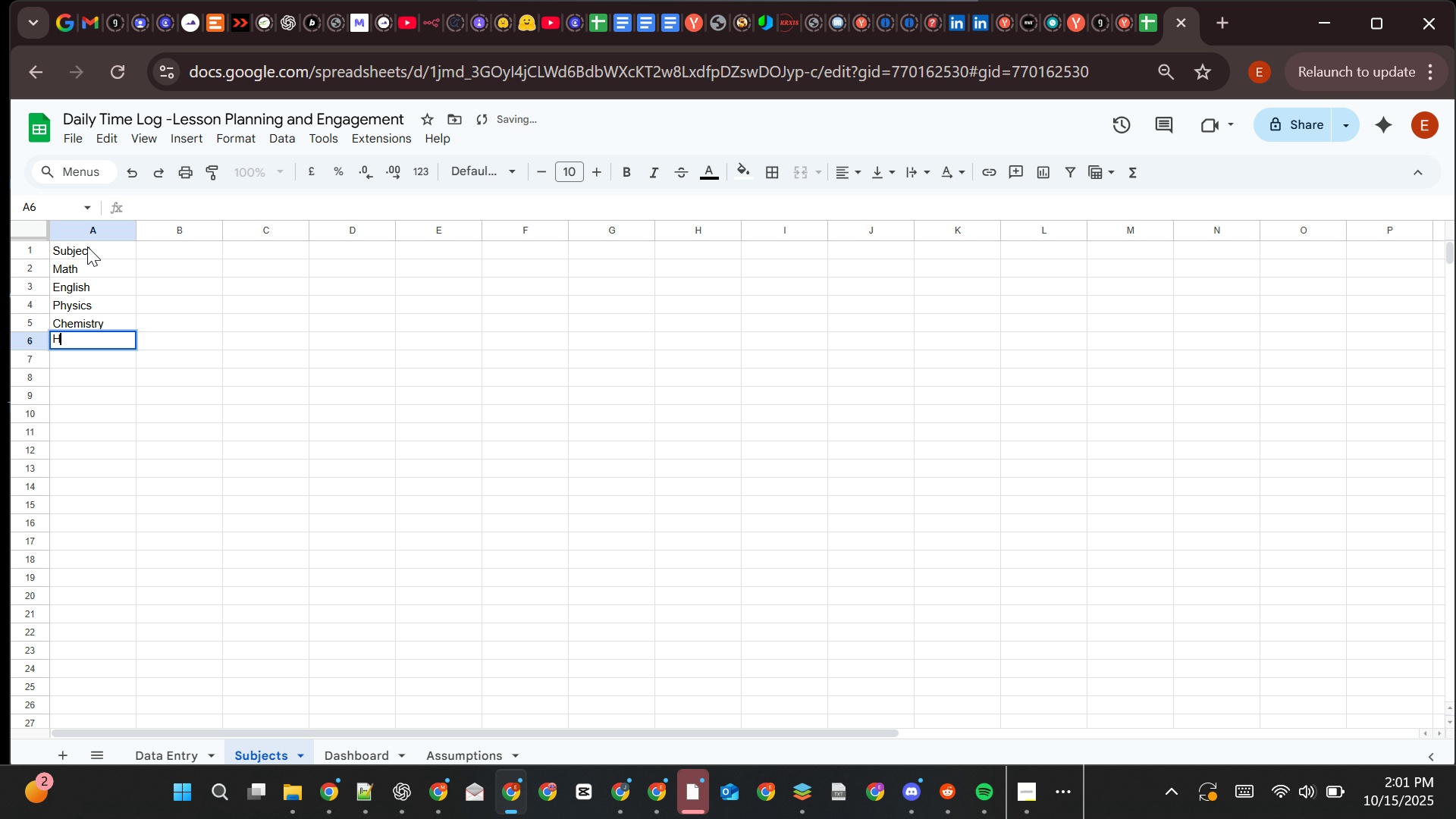 
type(History)
 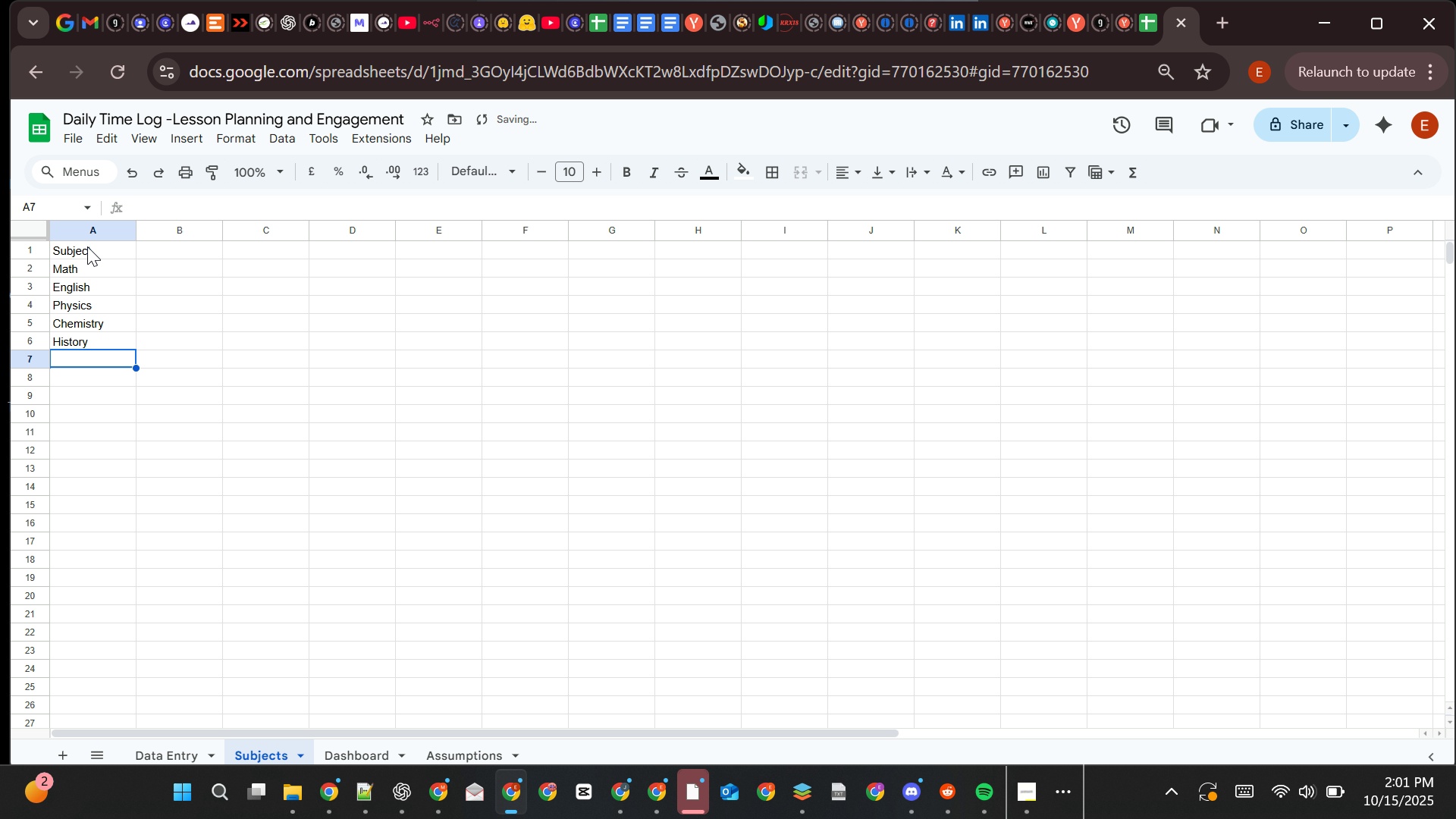 
key(Enter)
 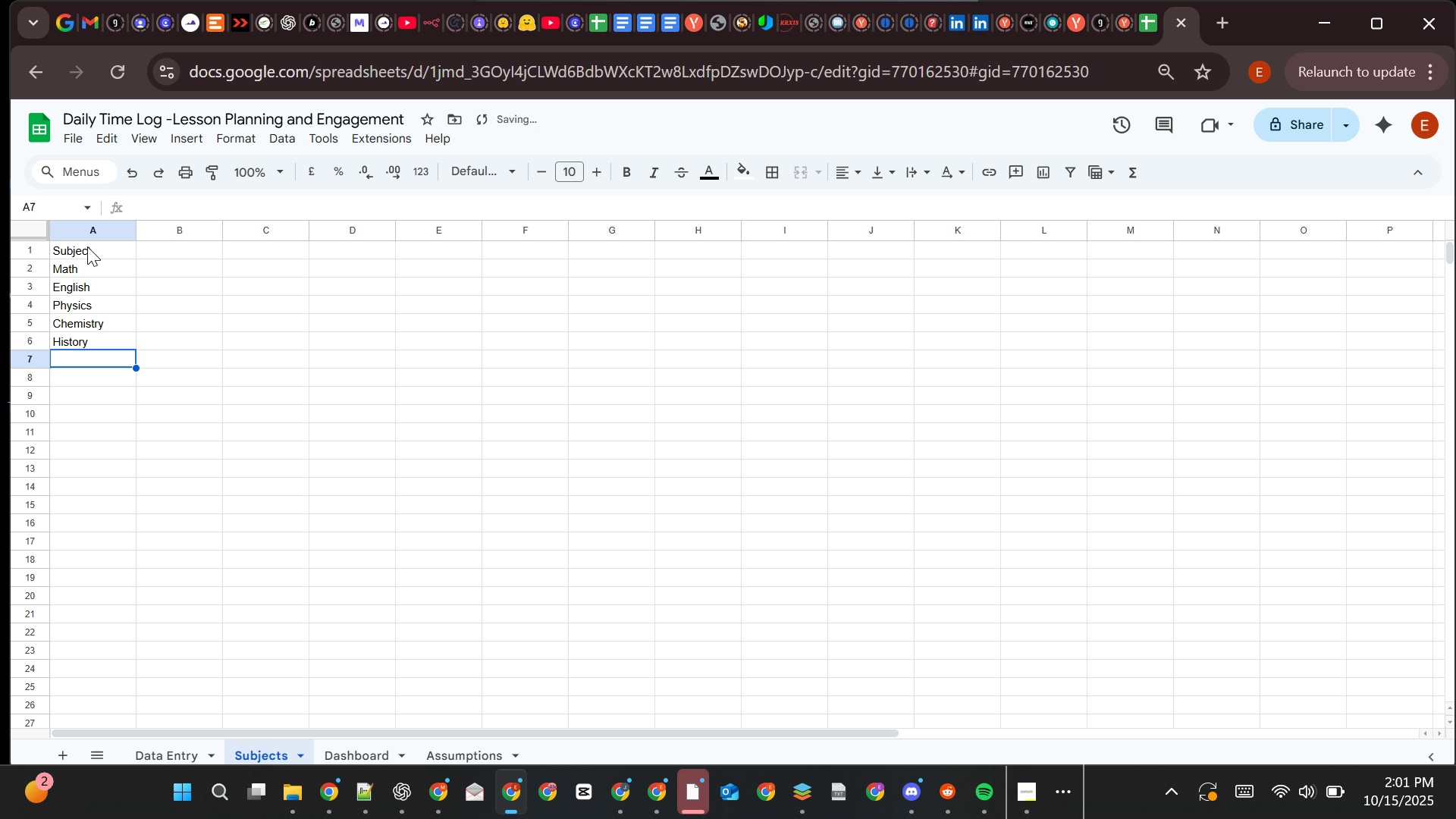 
type(Biology)
 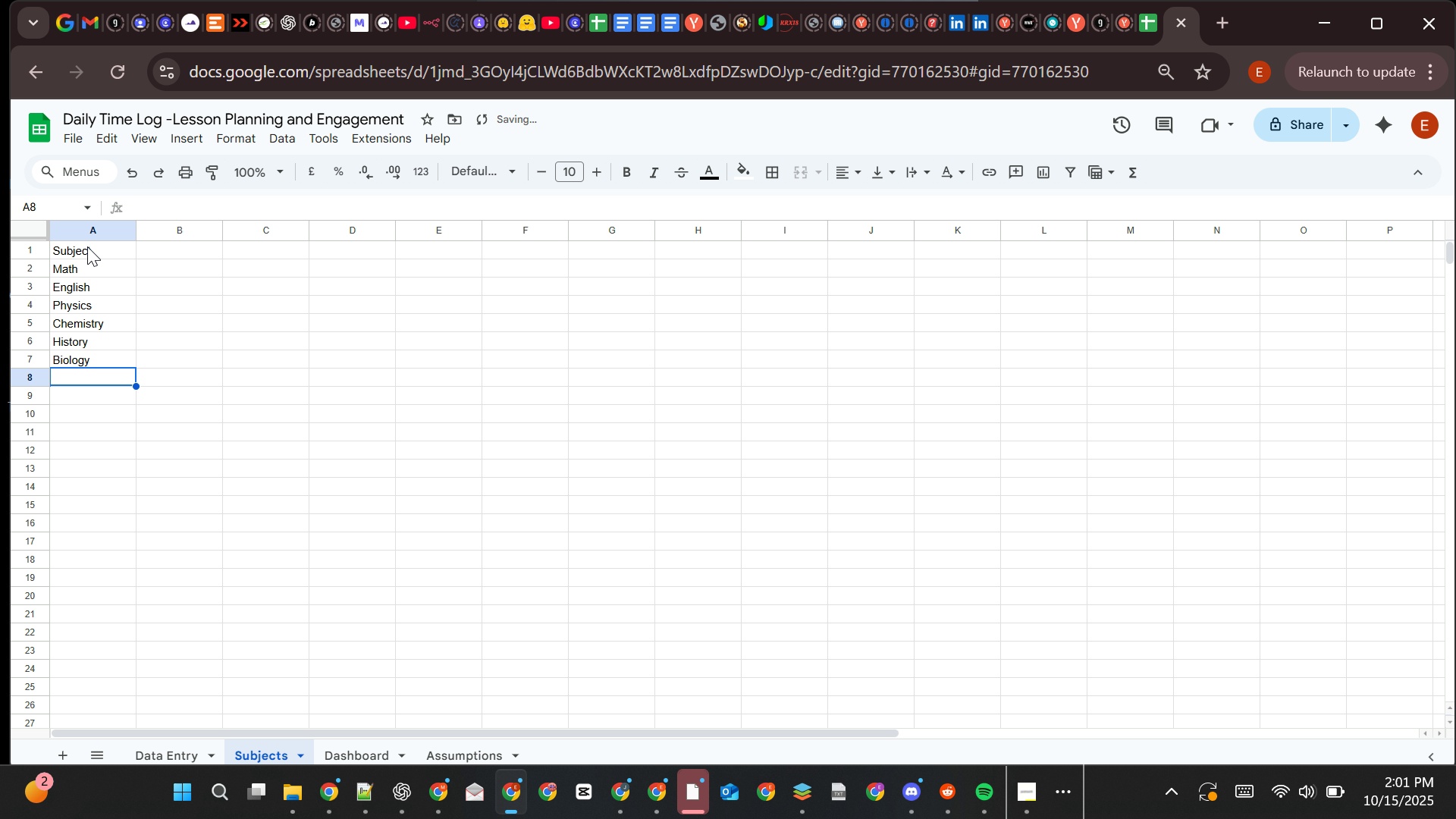 
key(Enter)
 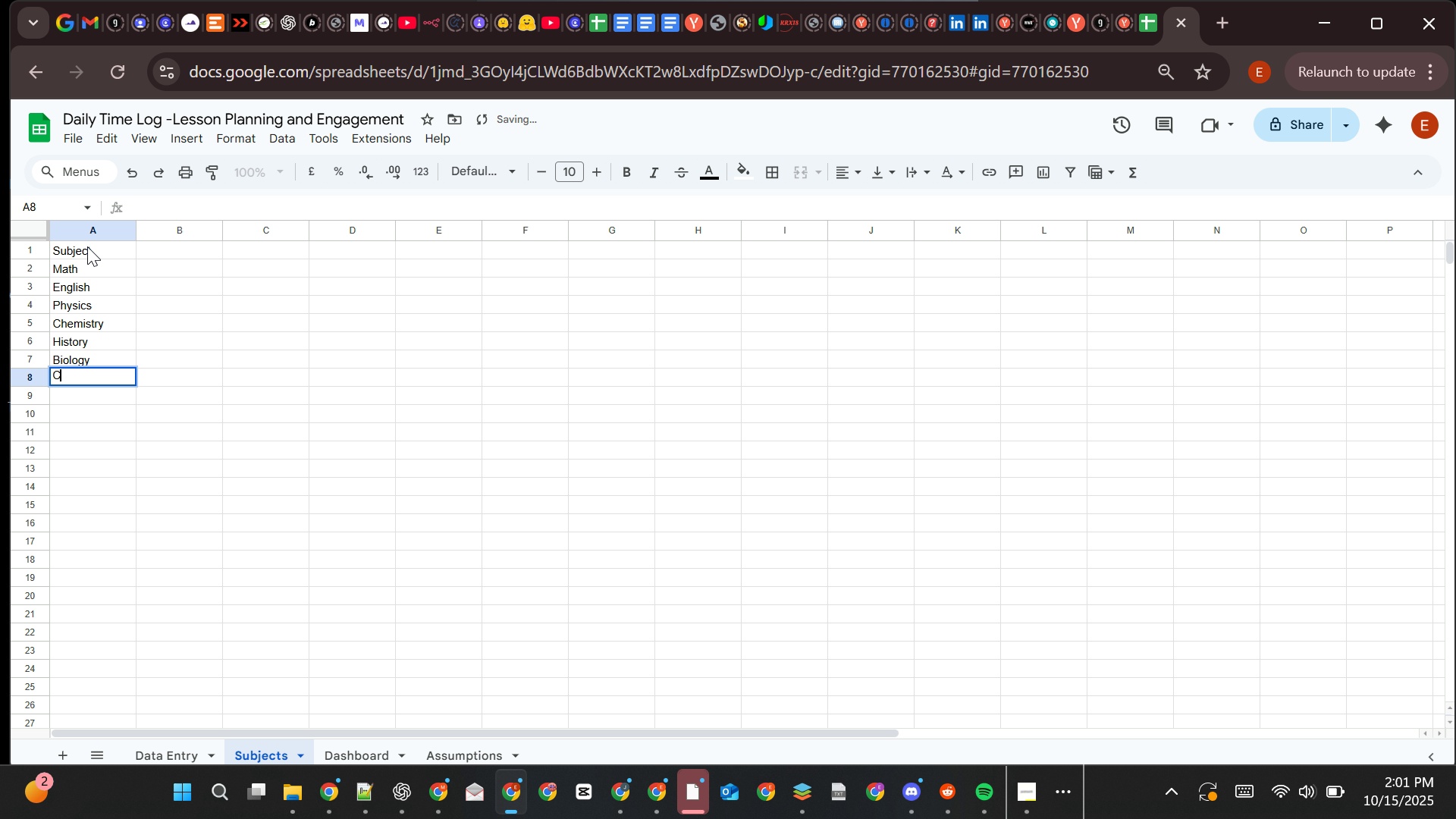 
type(Computer Science )
 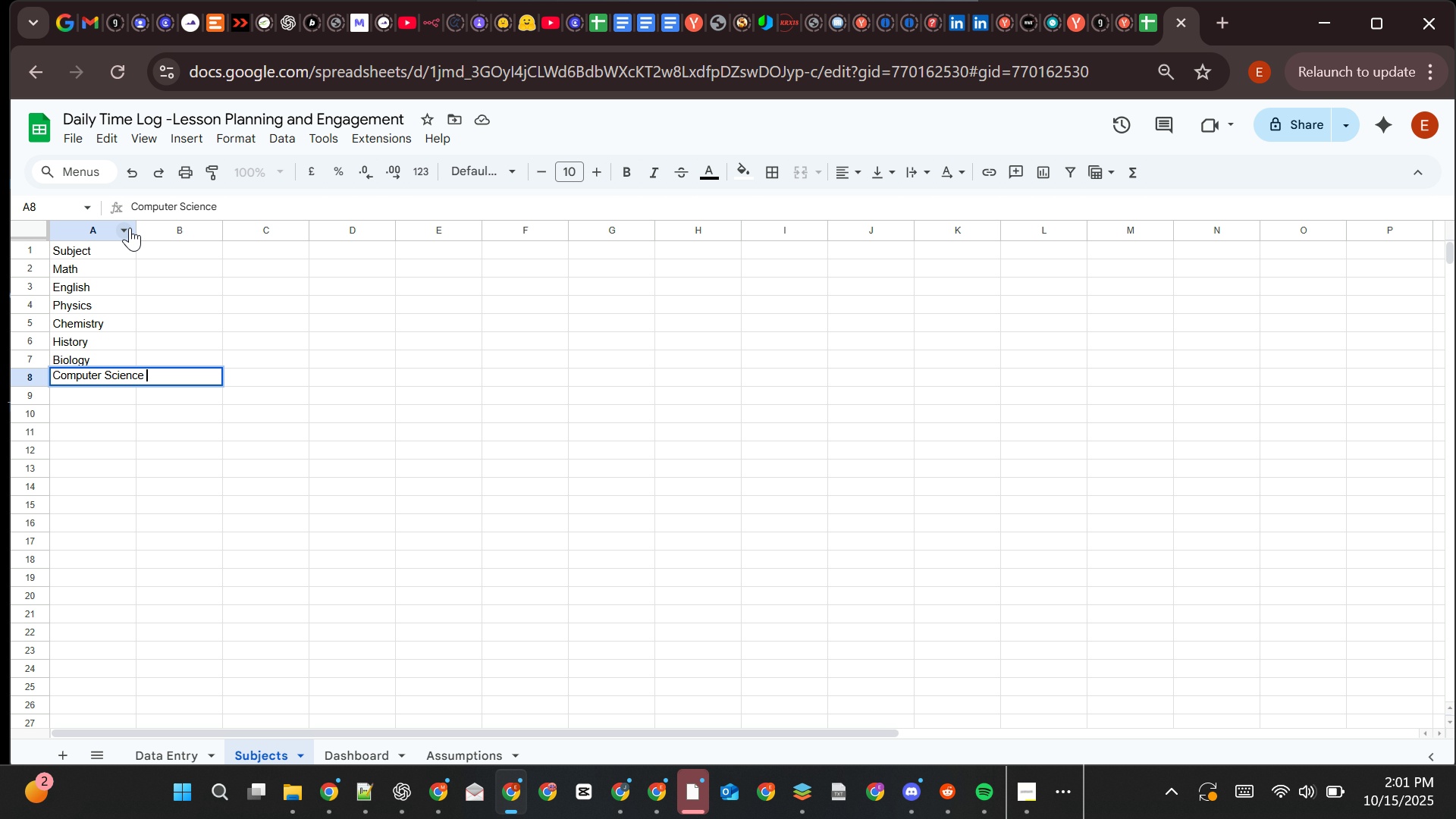 
double_click([136, 225])
 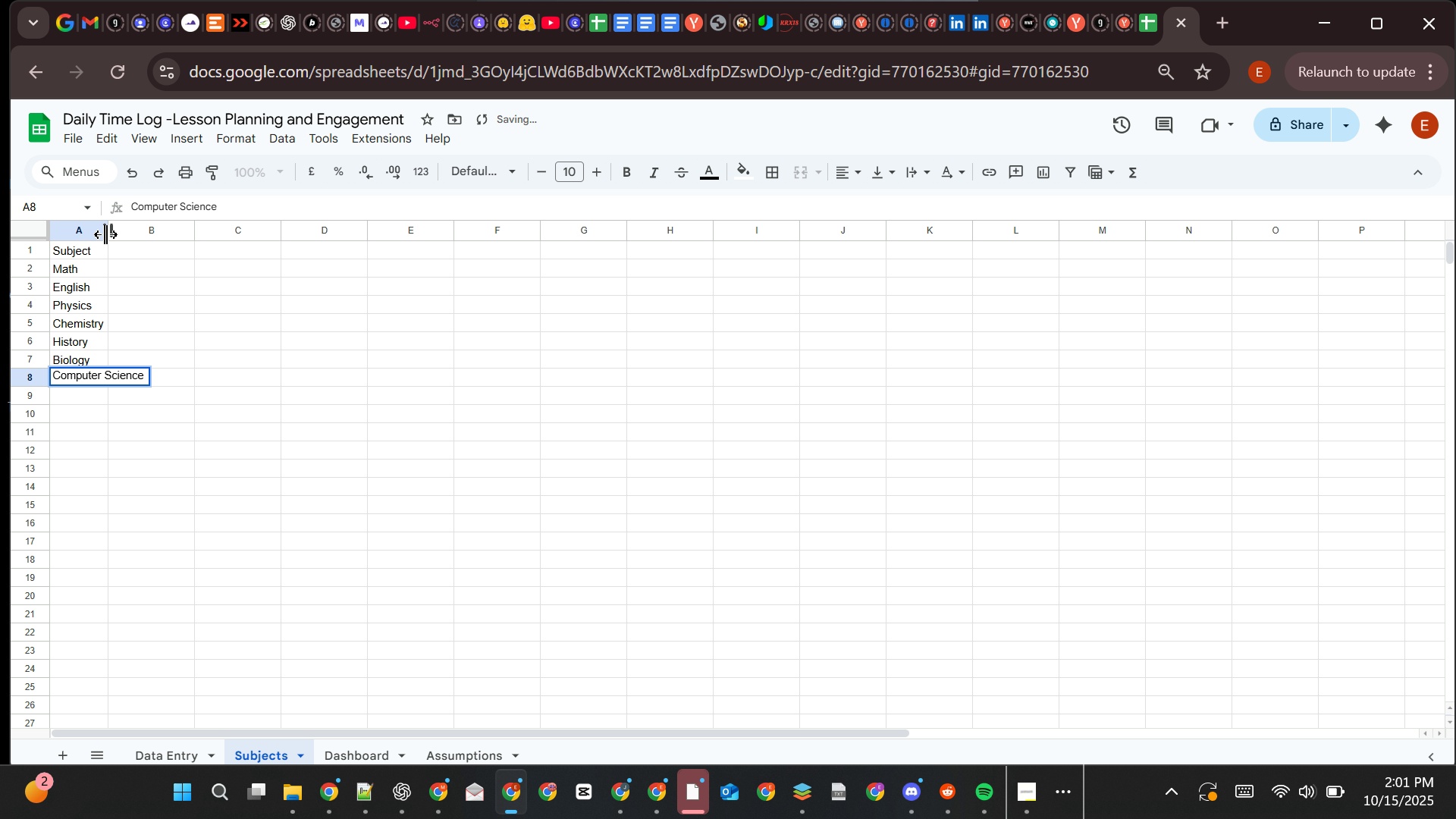 
double_click([105, 234])
 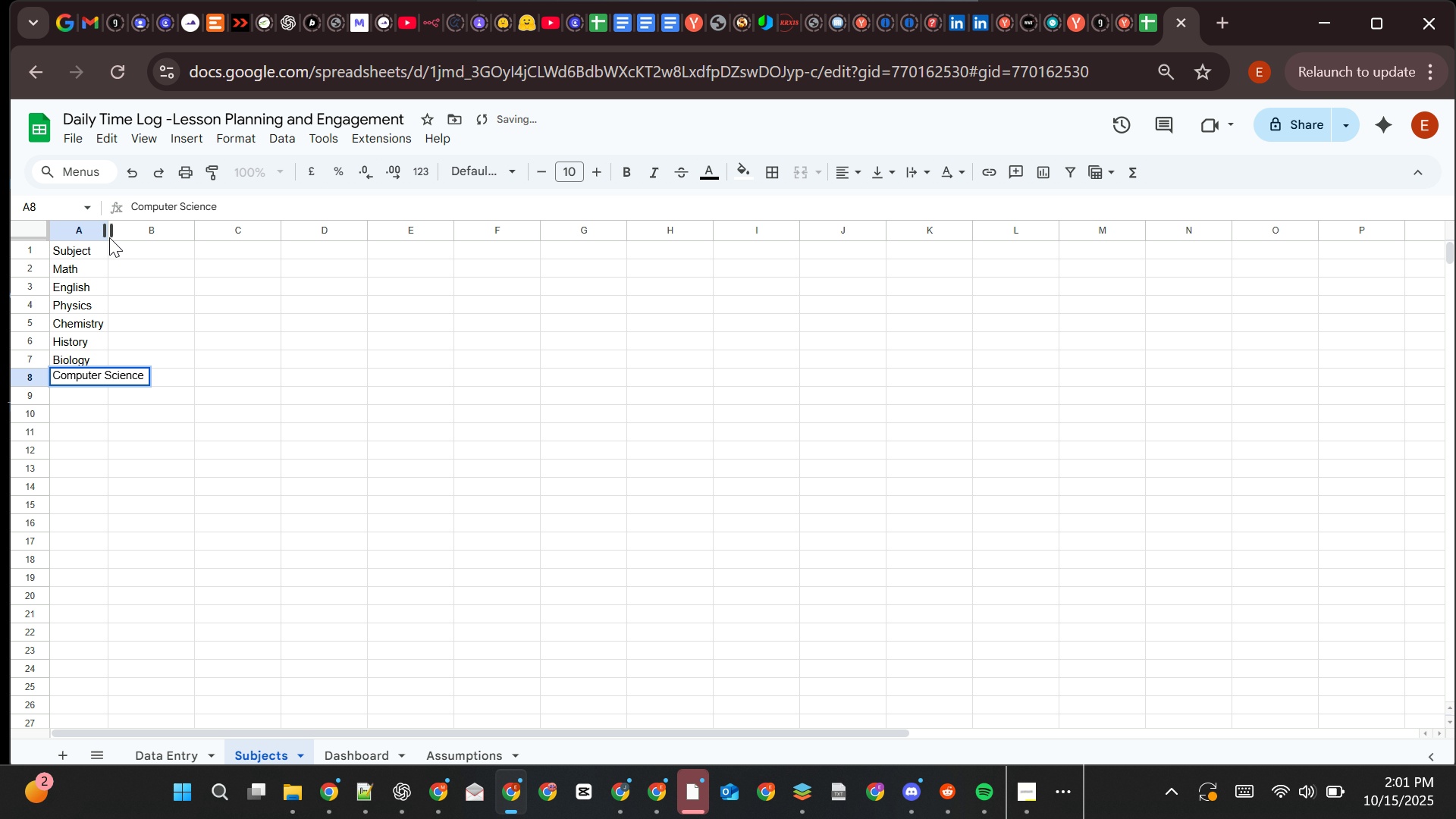 
left_click([109, 231])
 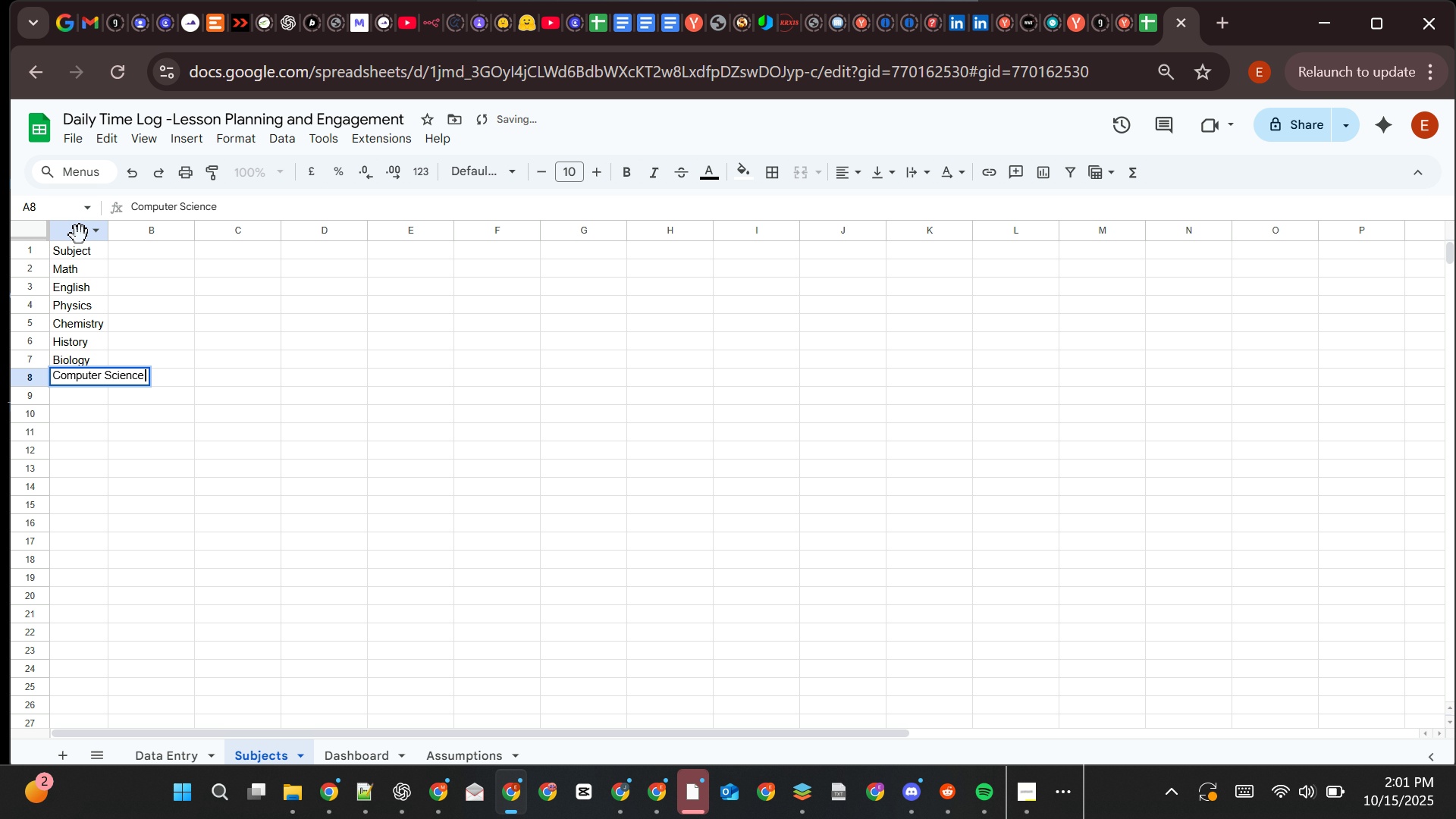 
left_click([82, 227])
 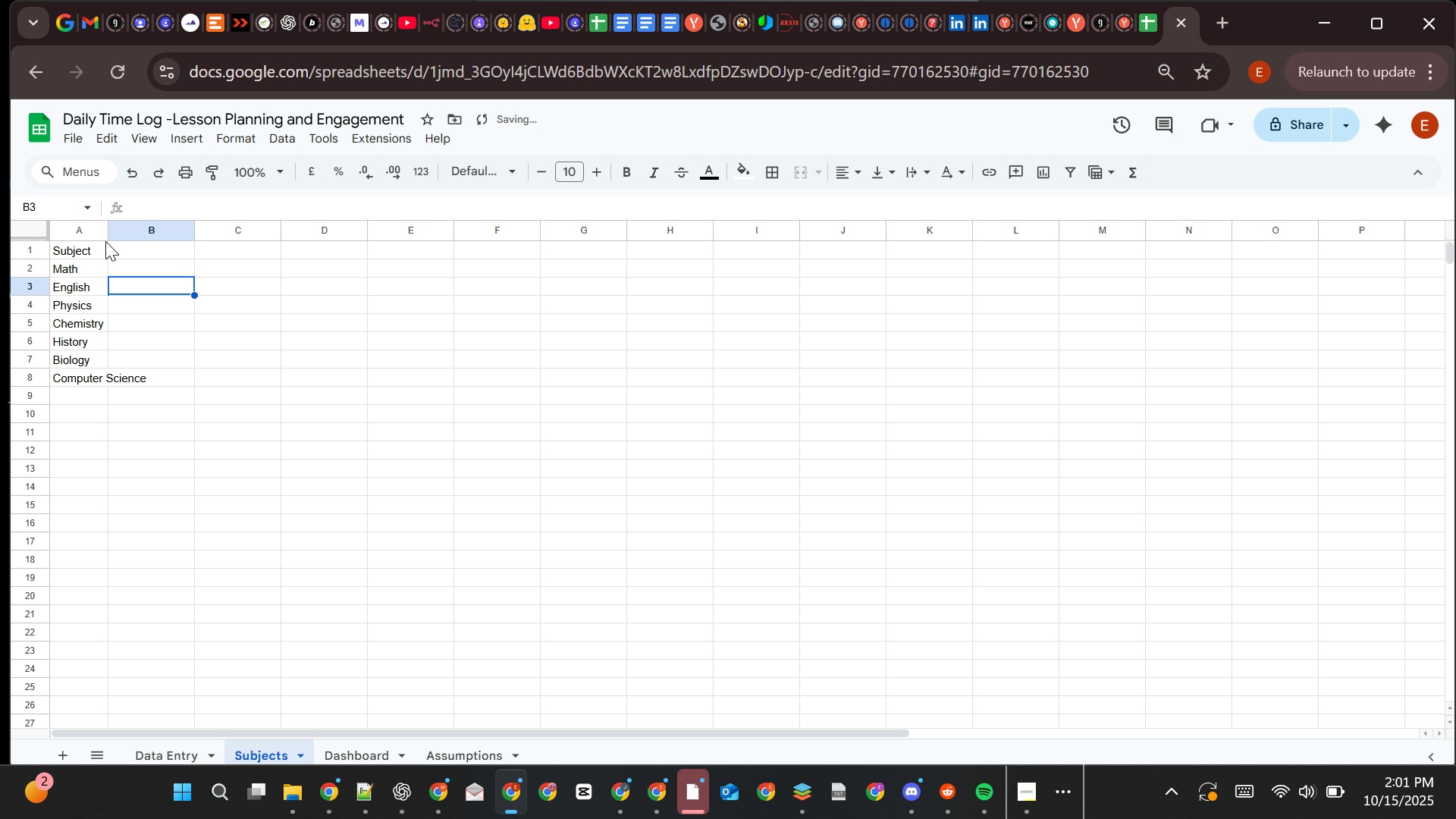 
double_click([108, 234])
 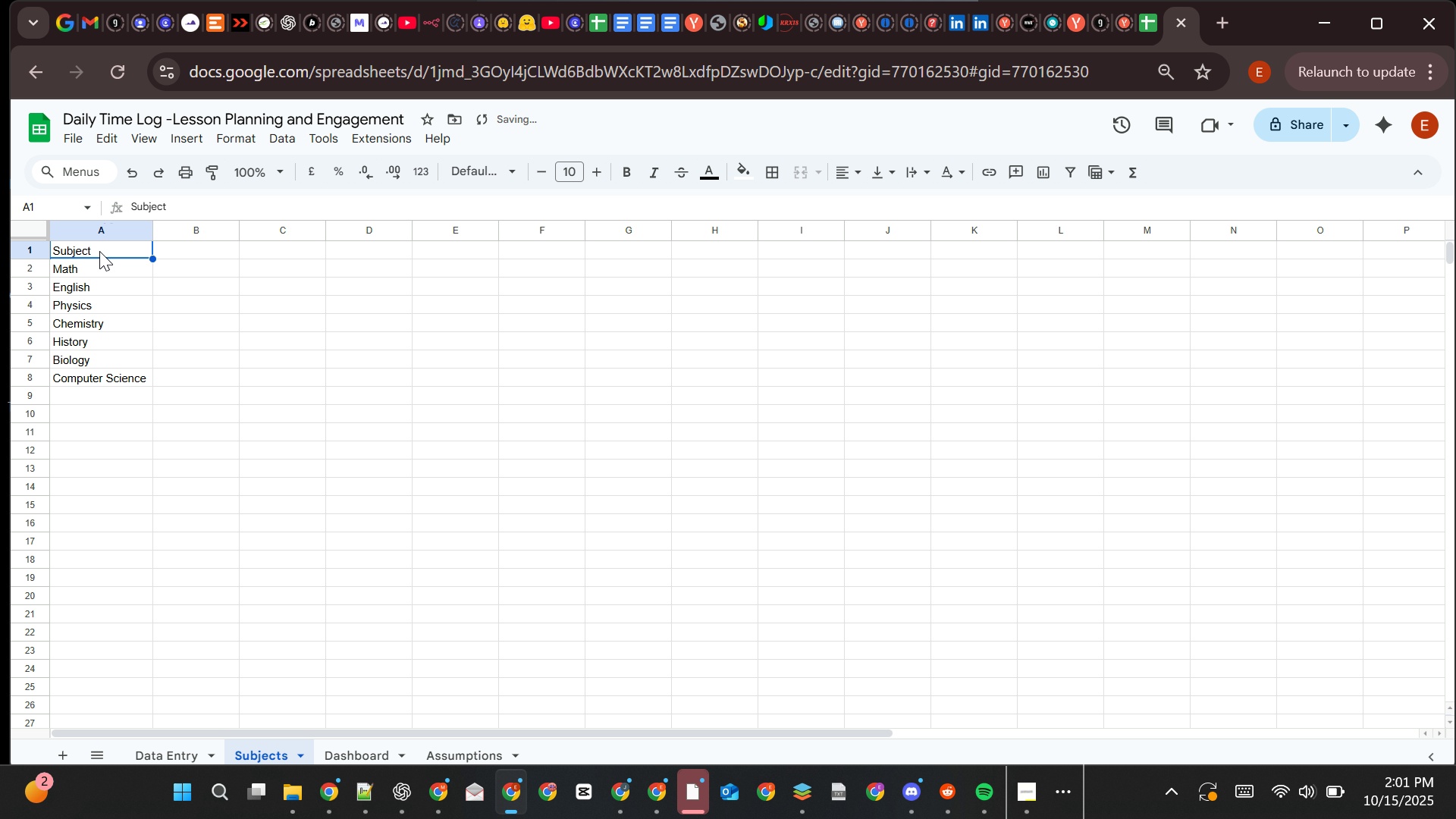 
key(Control+B)
 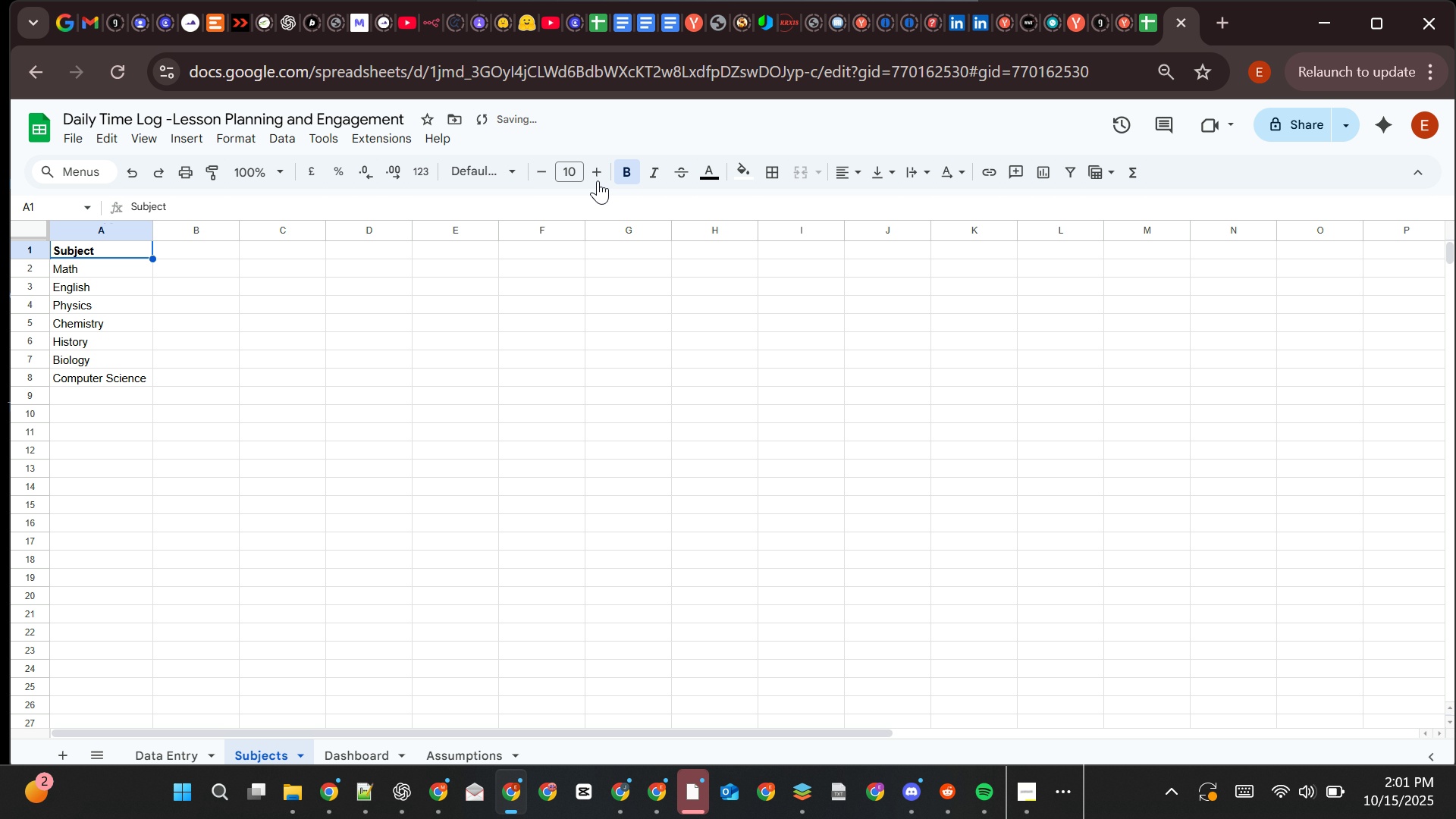 
double_click([598, 179])
 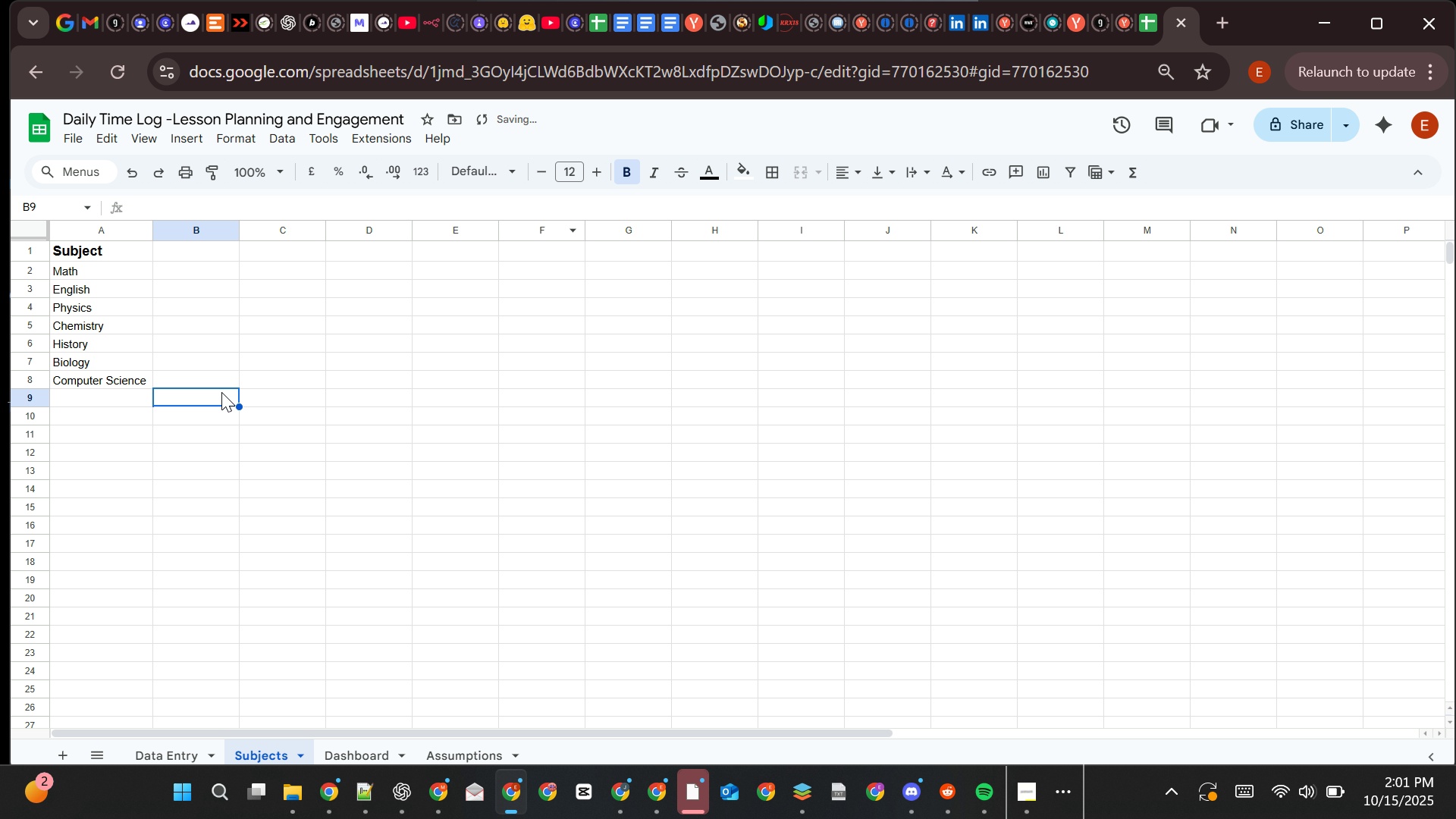 
left_click([221, 392])
 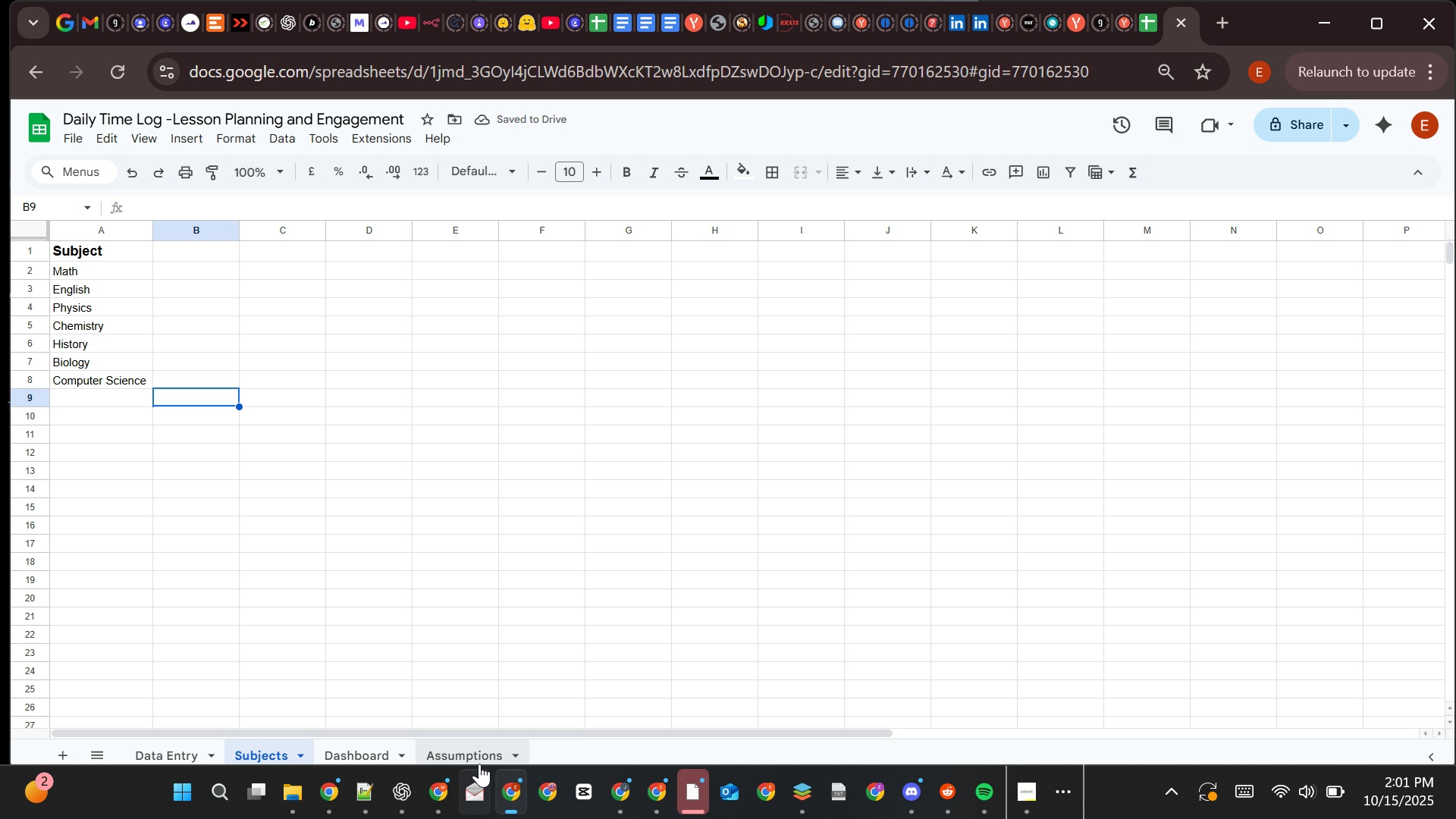 
wait(7.78)
 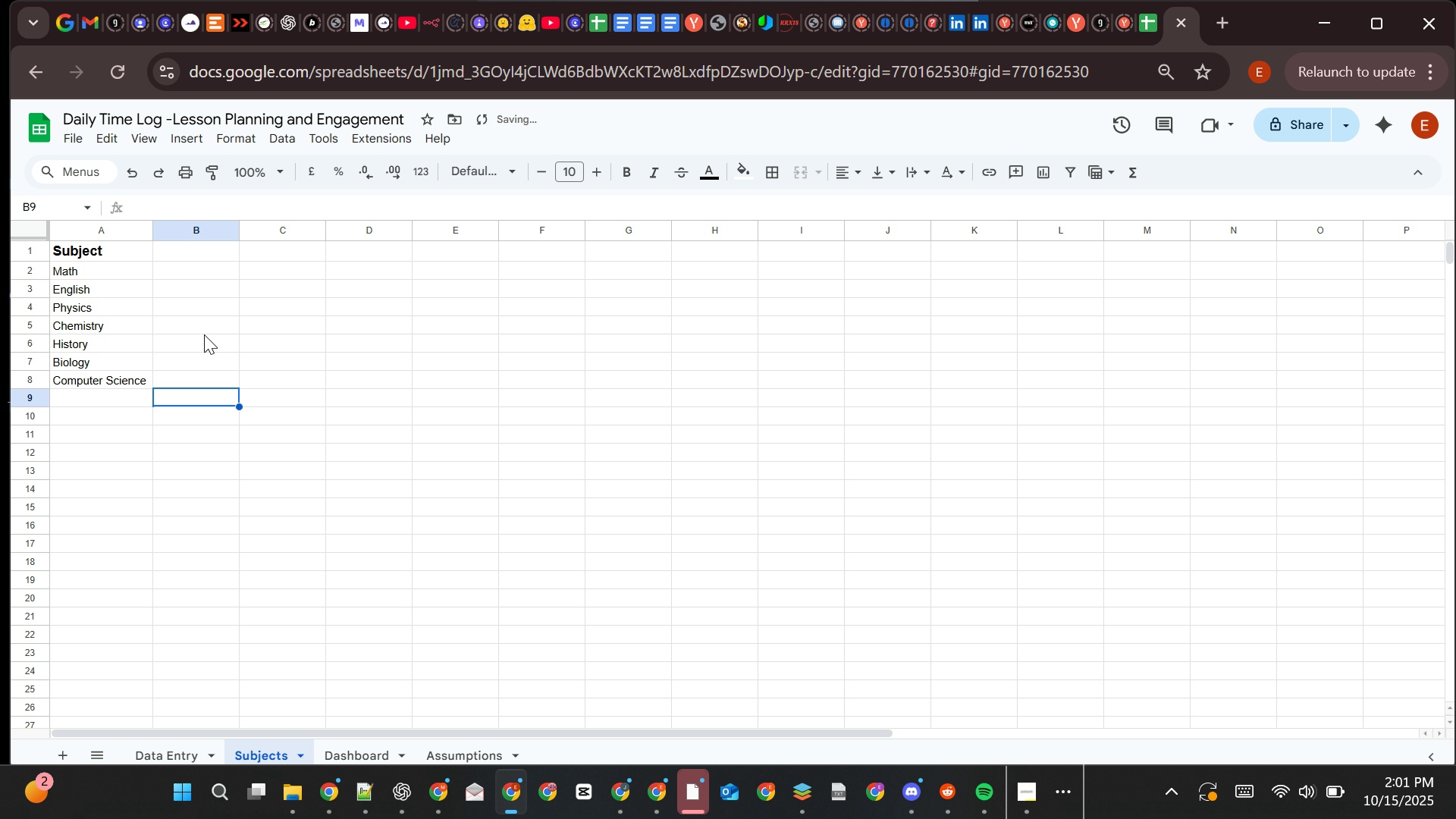 
left_click([180, 754])